 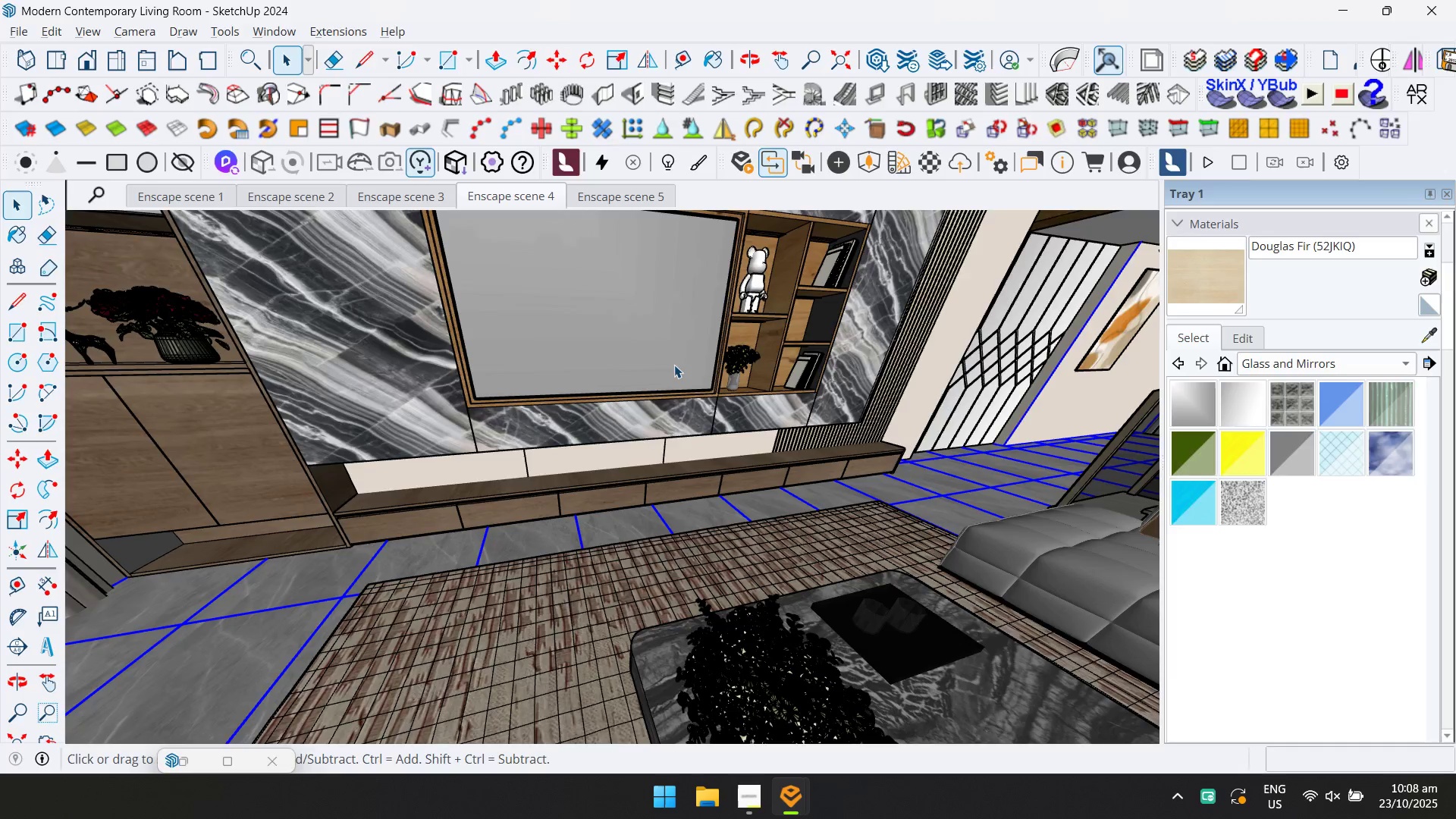 
key(Alt+Tab)
 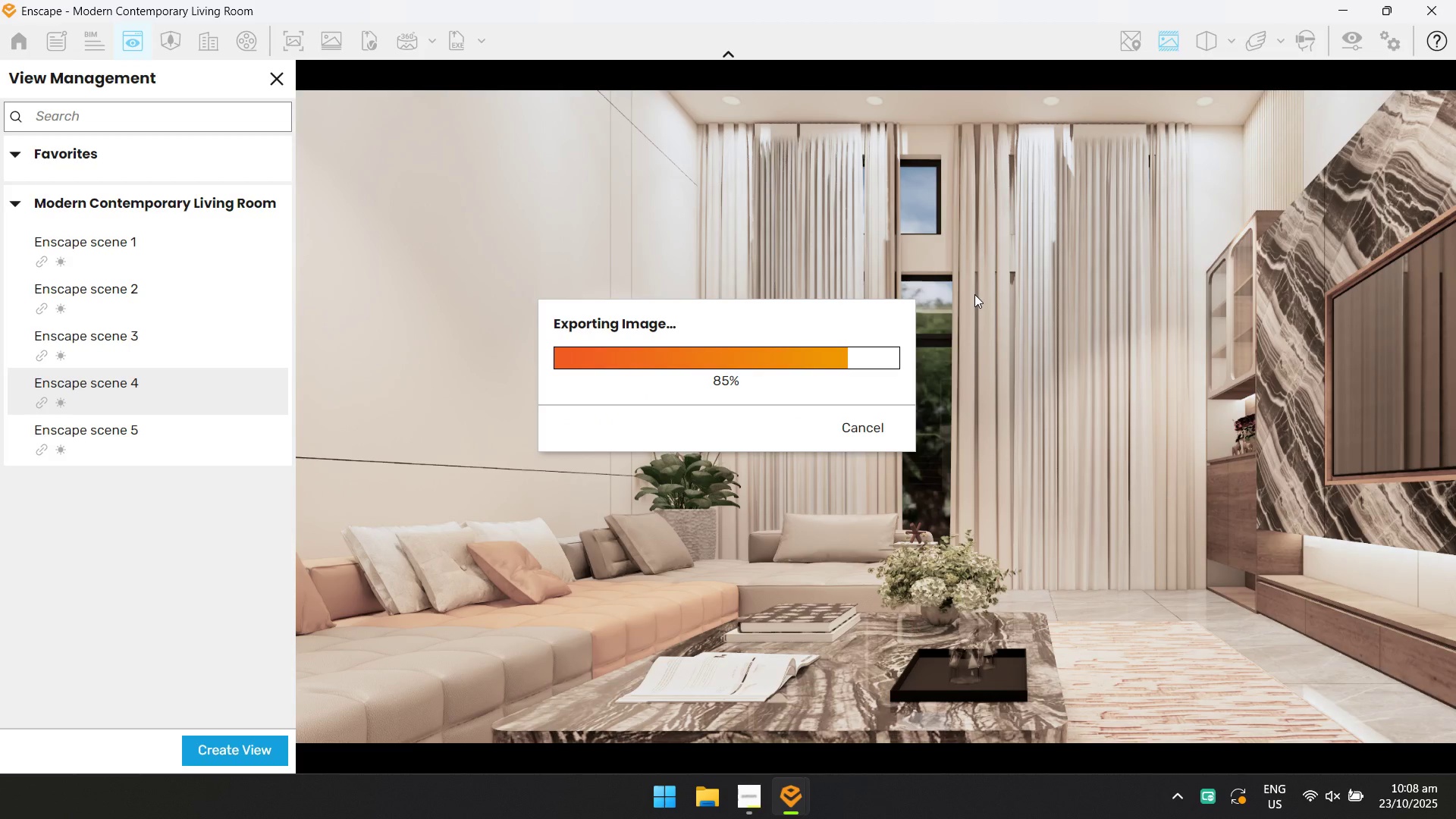 
wait(8.71)
 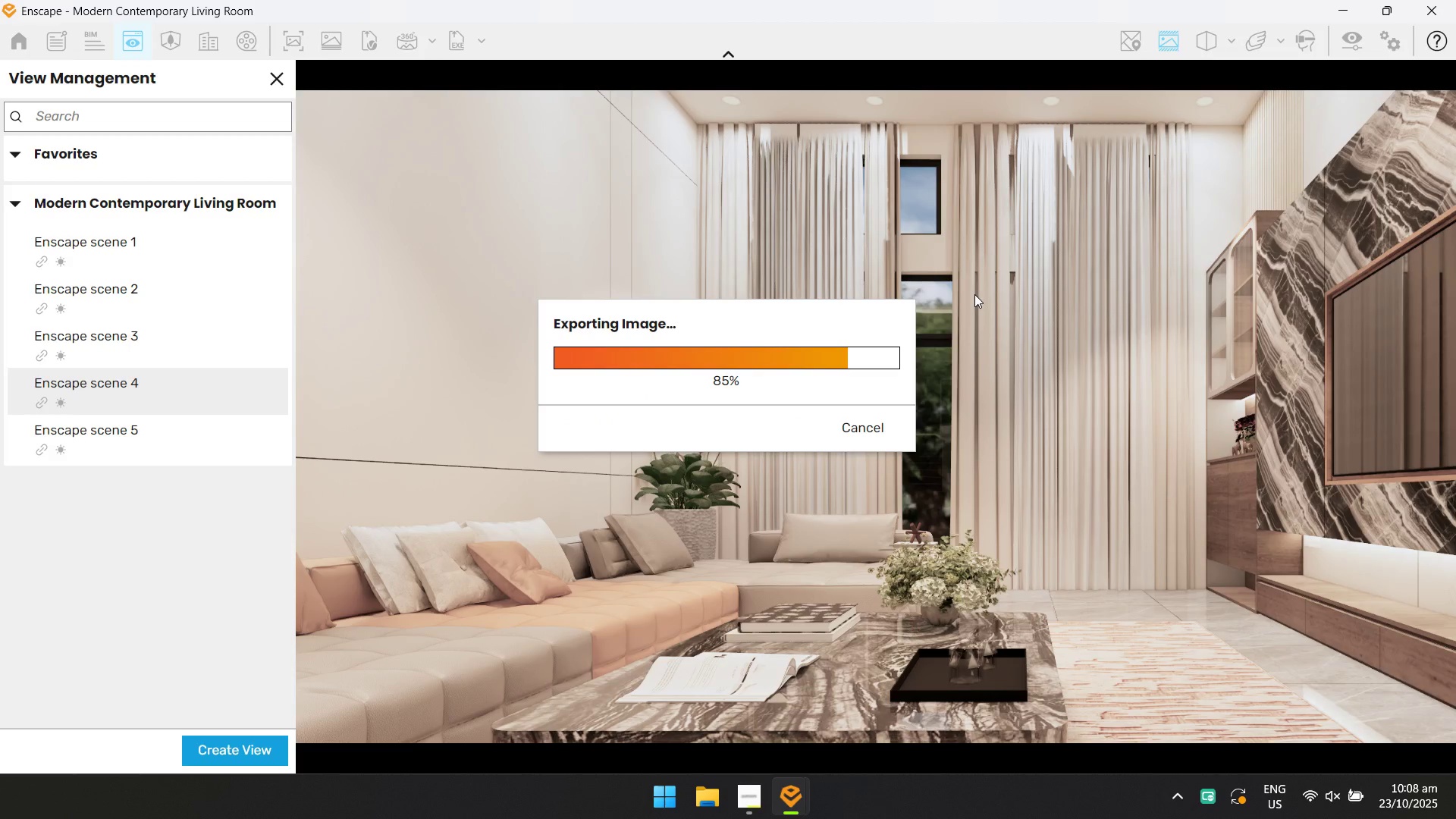 
key(Alt+Tab)
 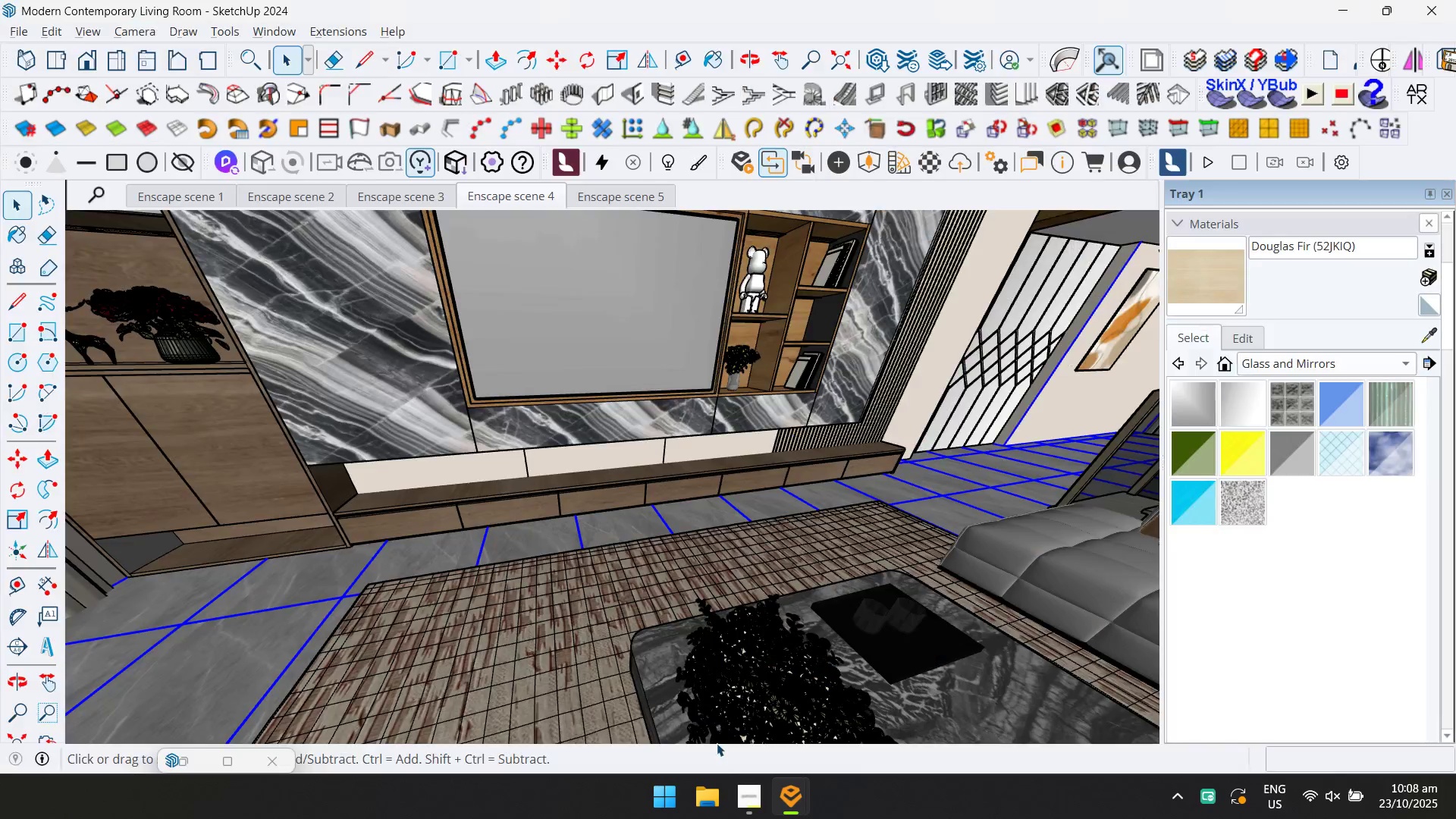 
left_click([706, 791])
 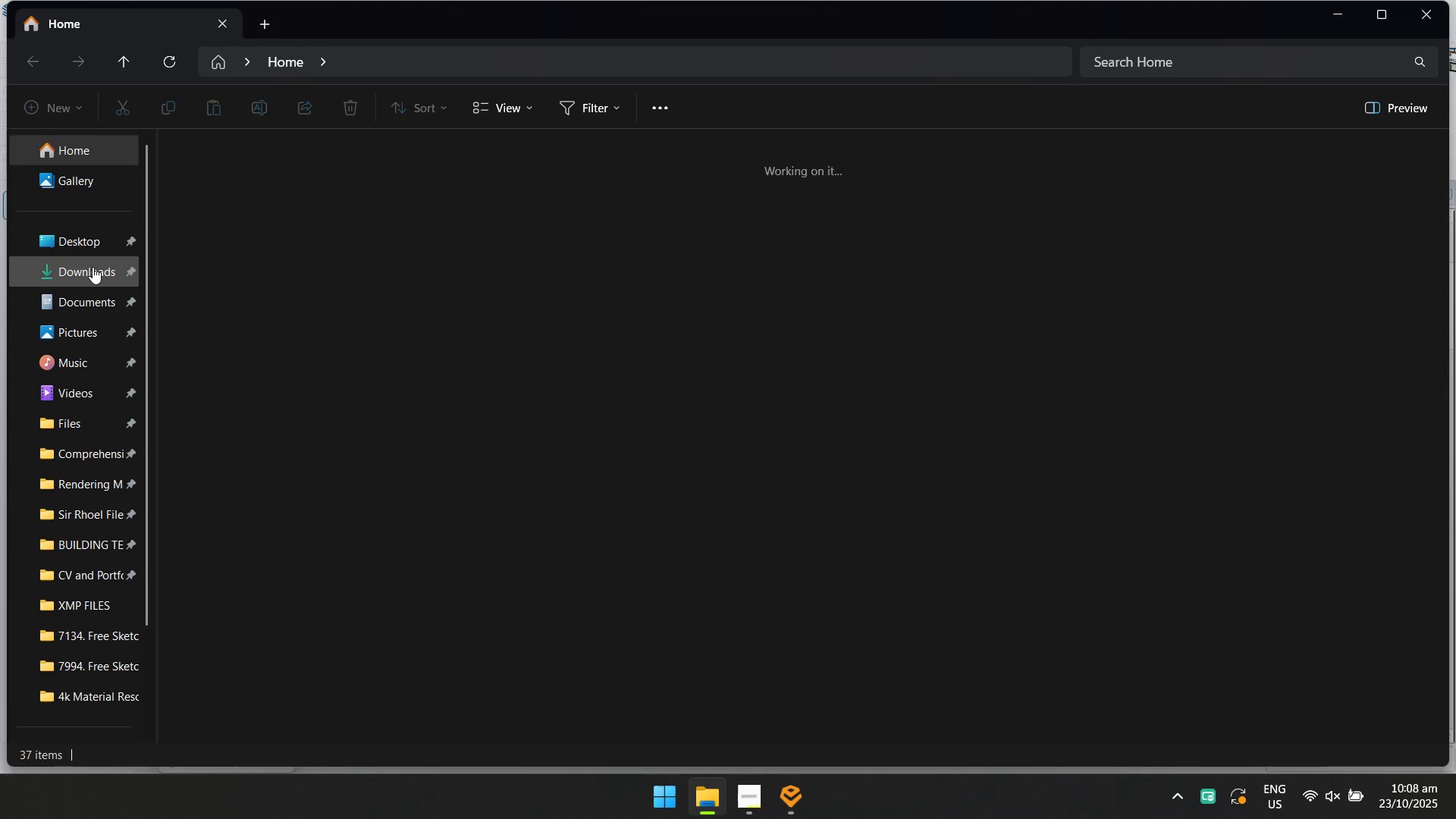 
left_click([90, 270])
 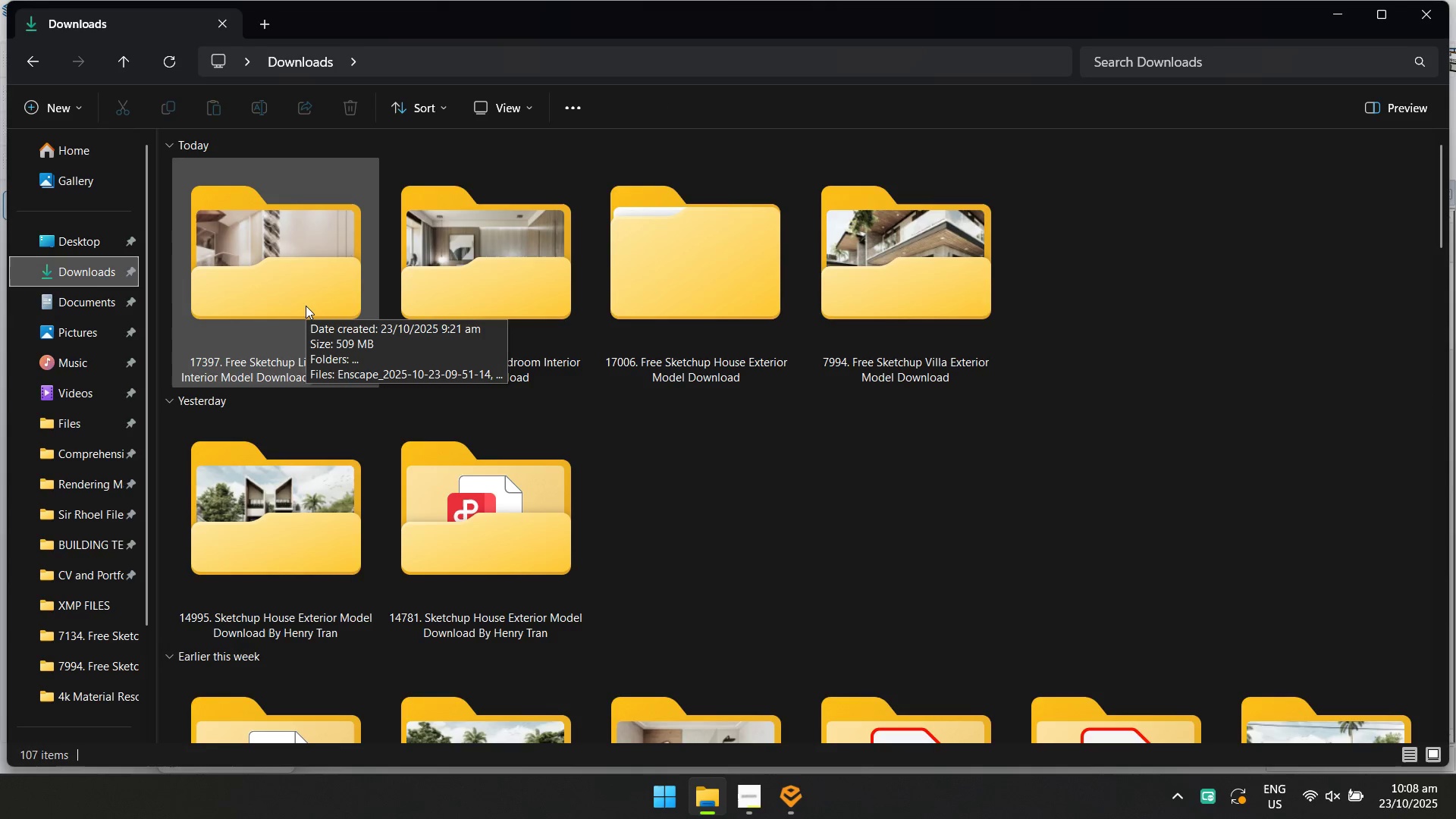 
double_click([306, 306])
 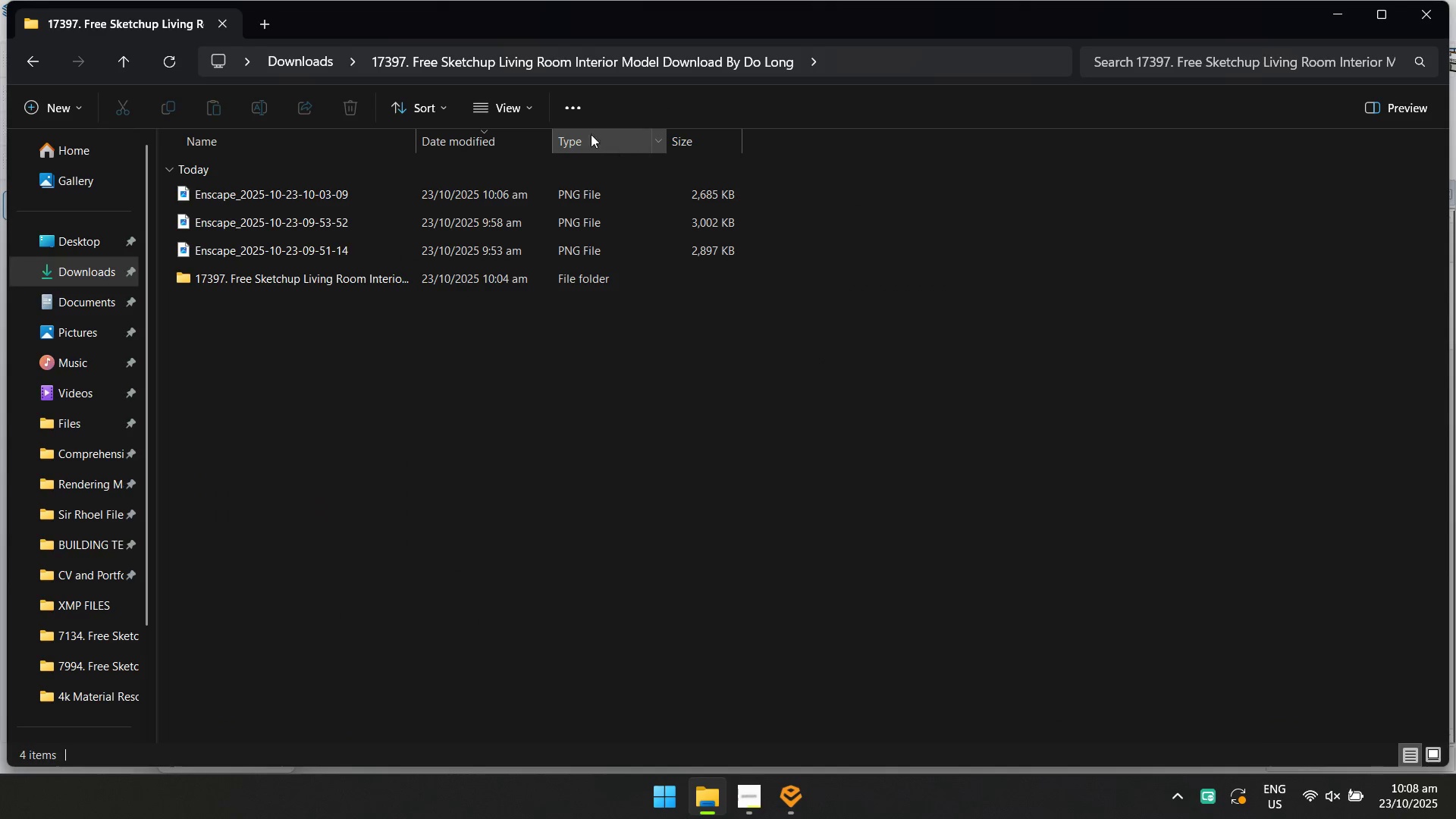 
left_click([520, 108])
 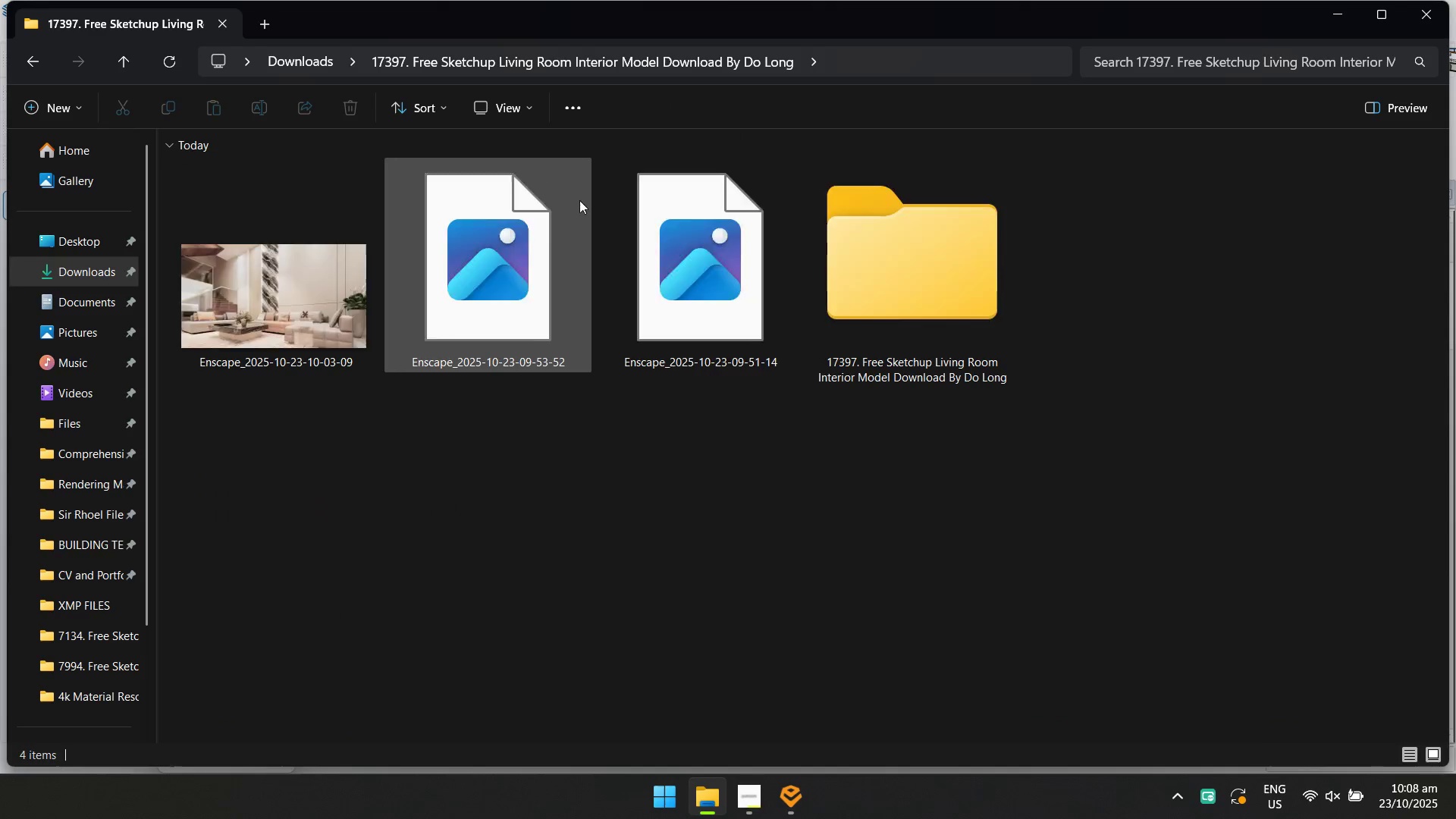 
double_click([813, 504])
 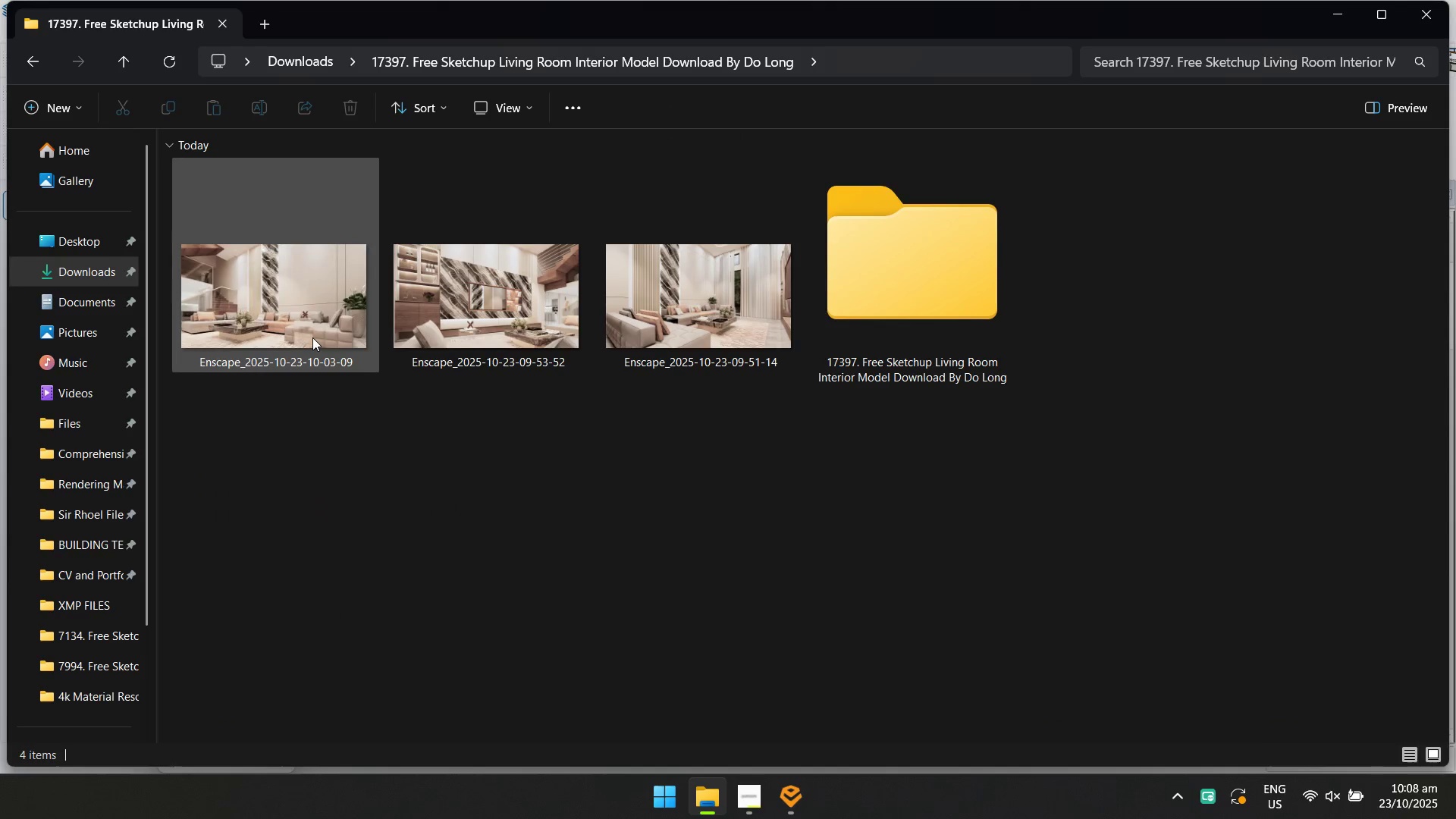 
key(Alt+Tab)
 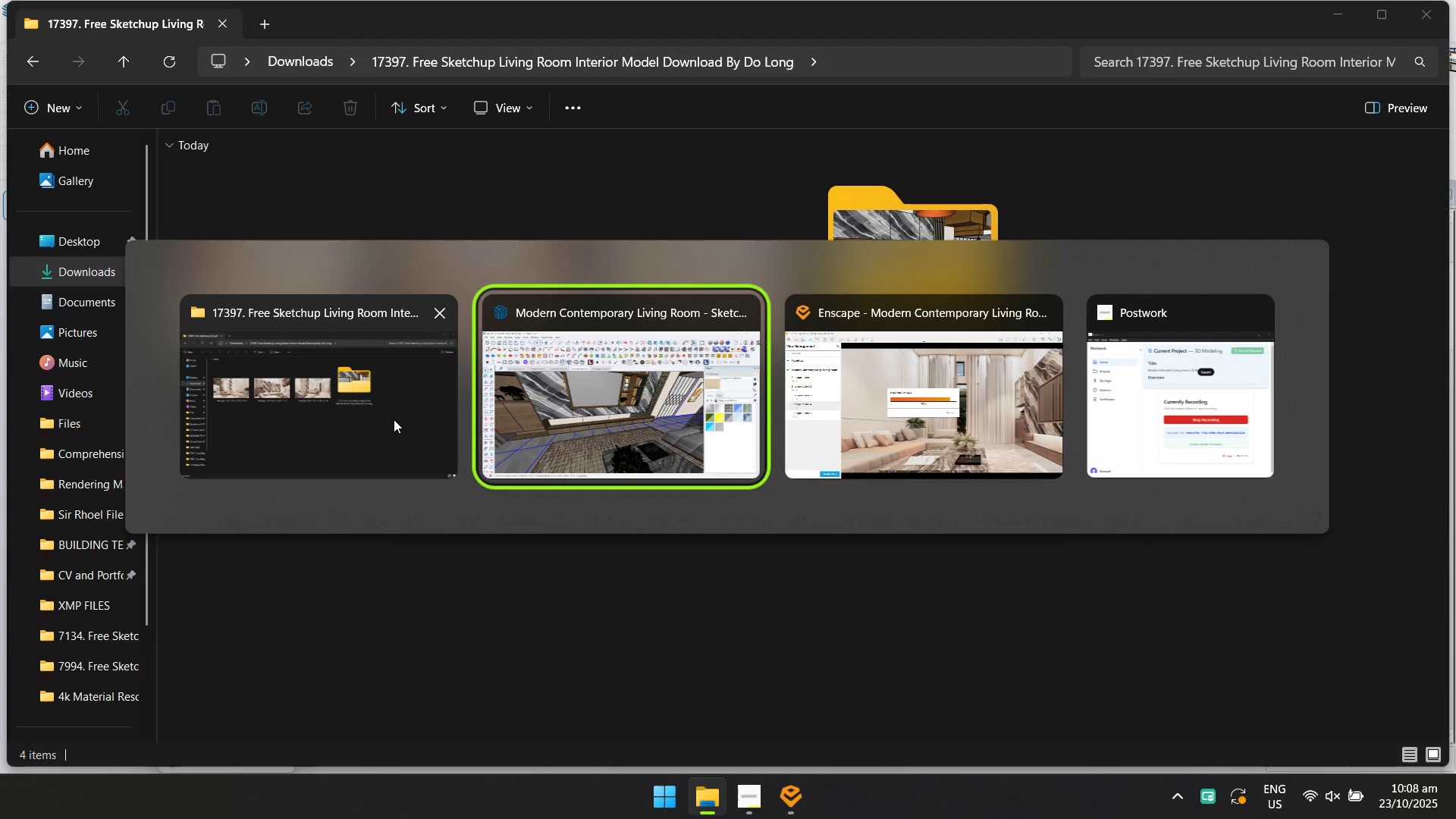 
left_click([866, 451])
 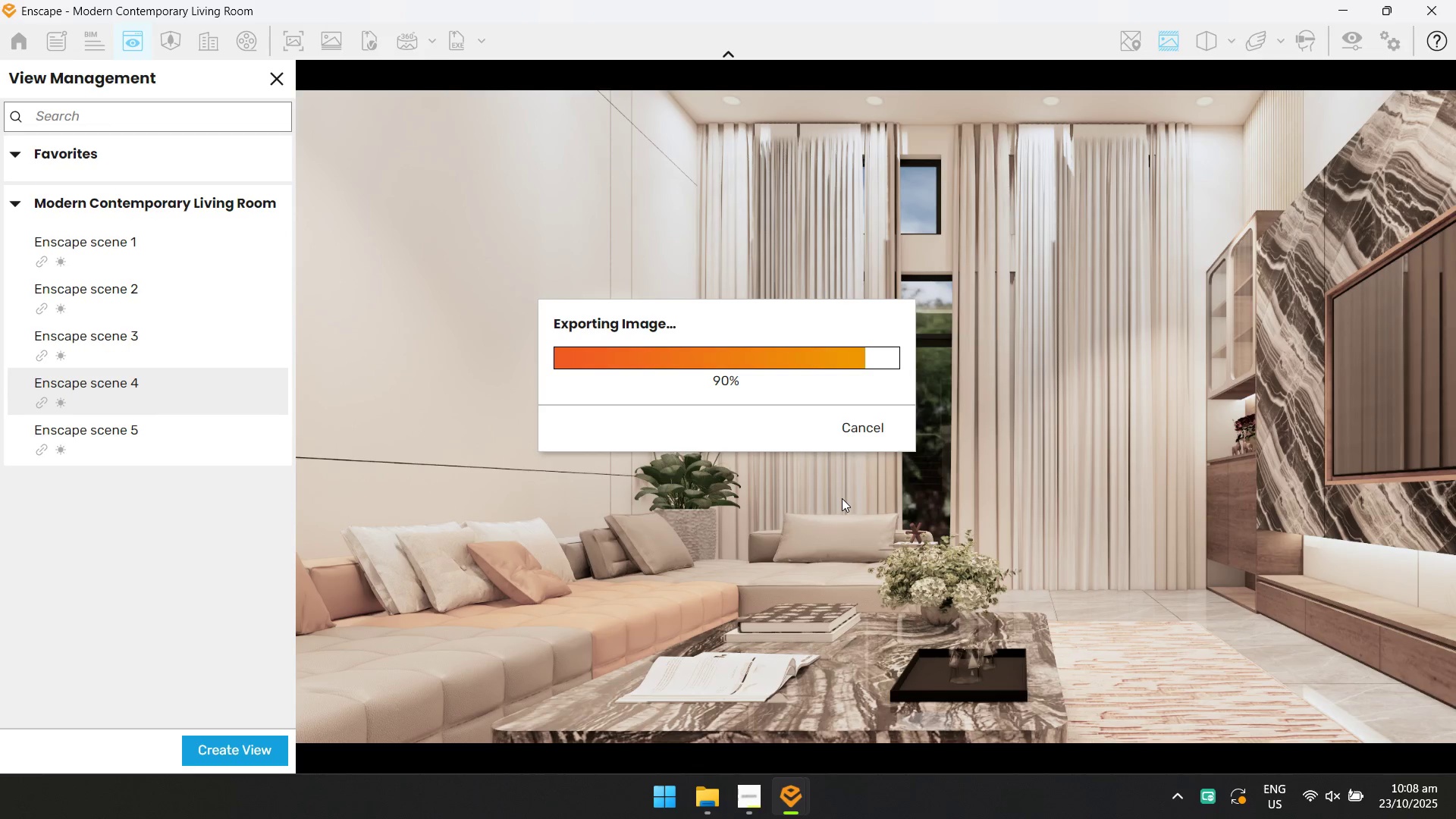 
key(Alt+Tab)
 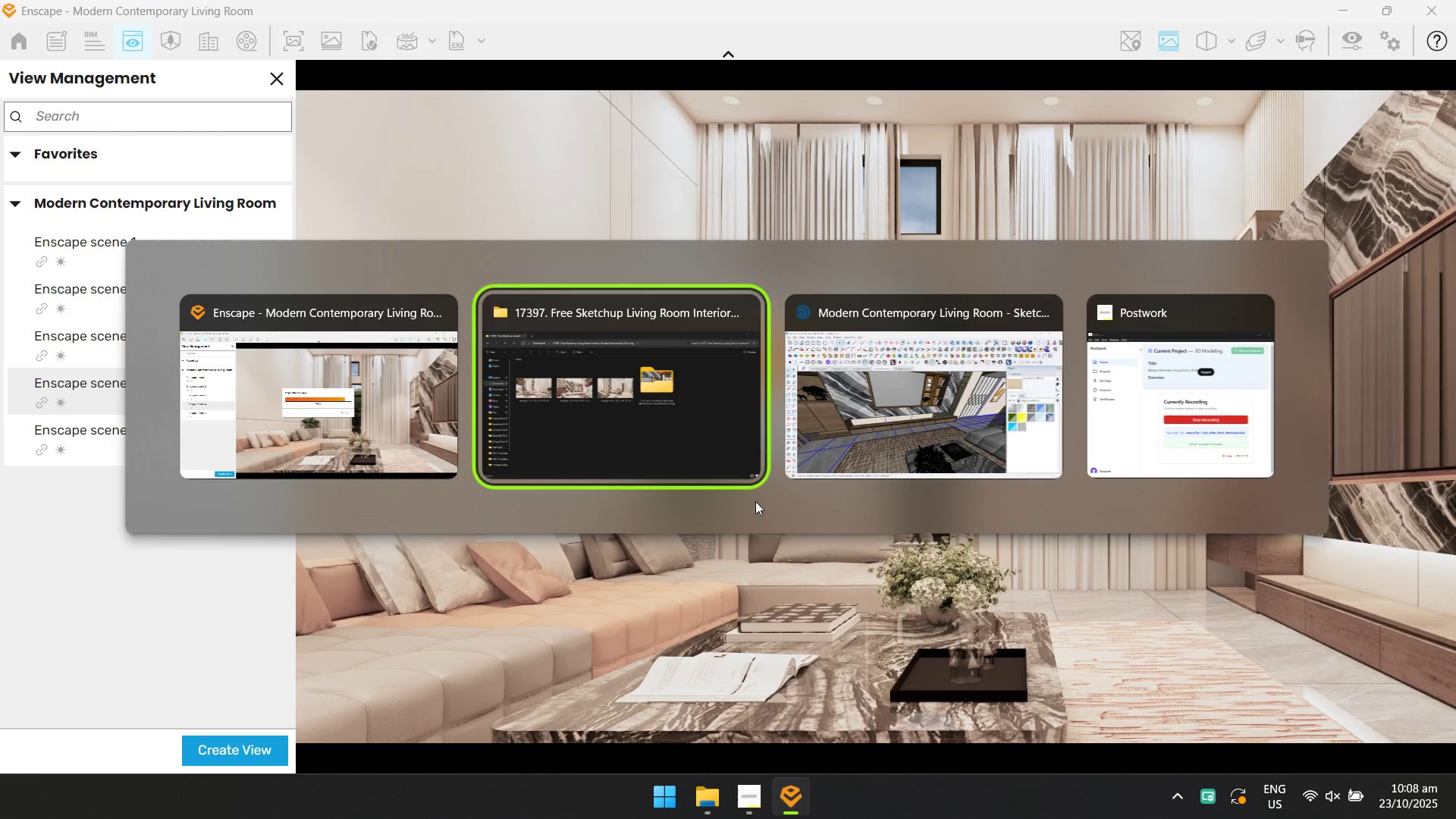 
key(Alt+Tab)
 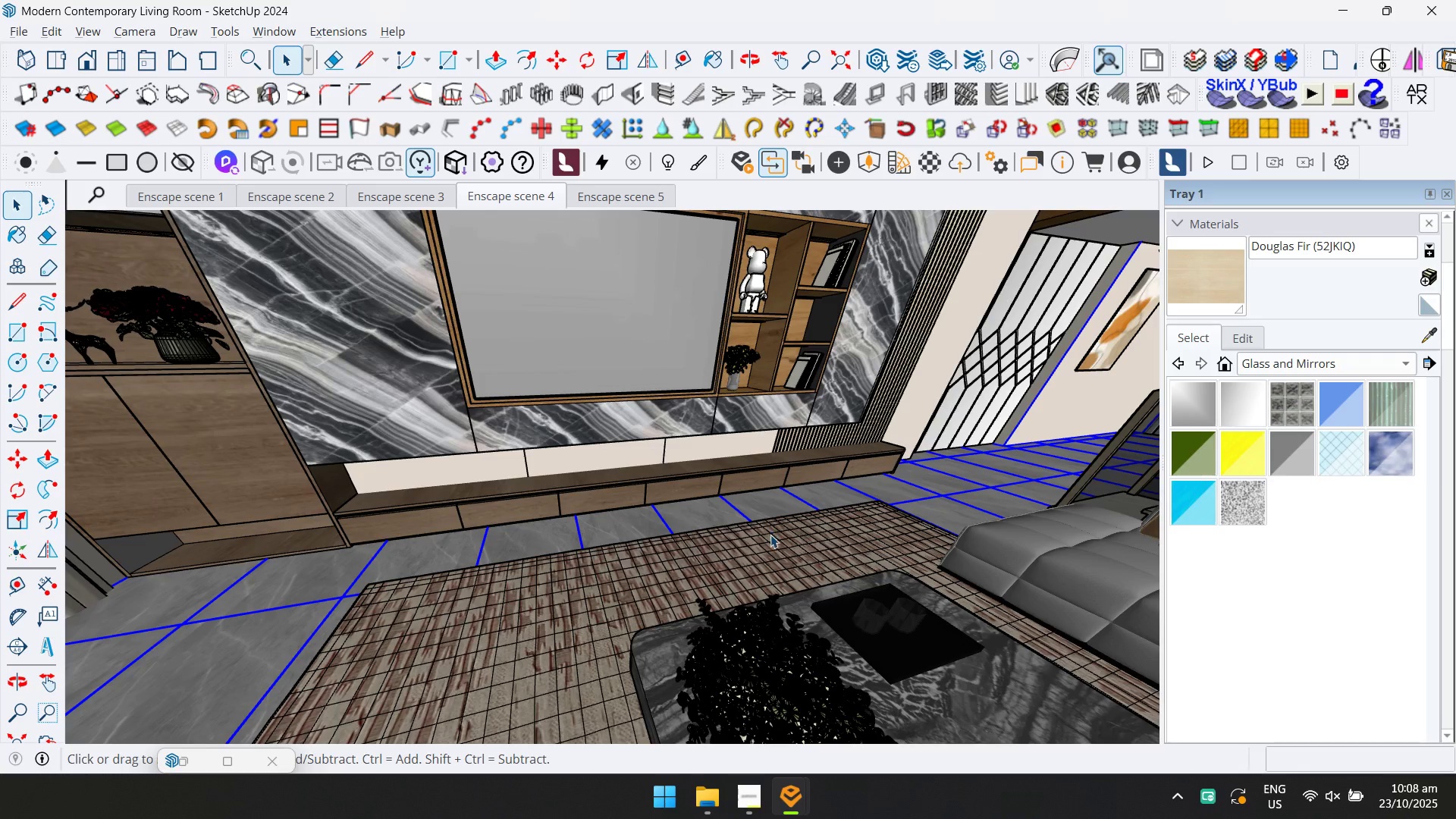 
scroll: coordinate [720, 526], scroll_direction: up, amount: 5.0
 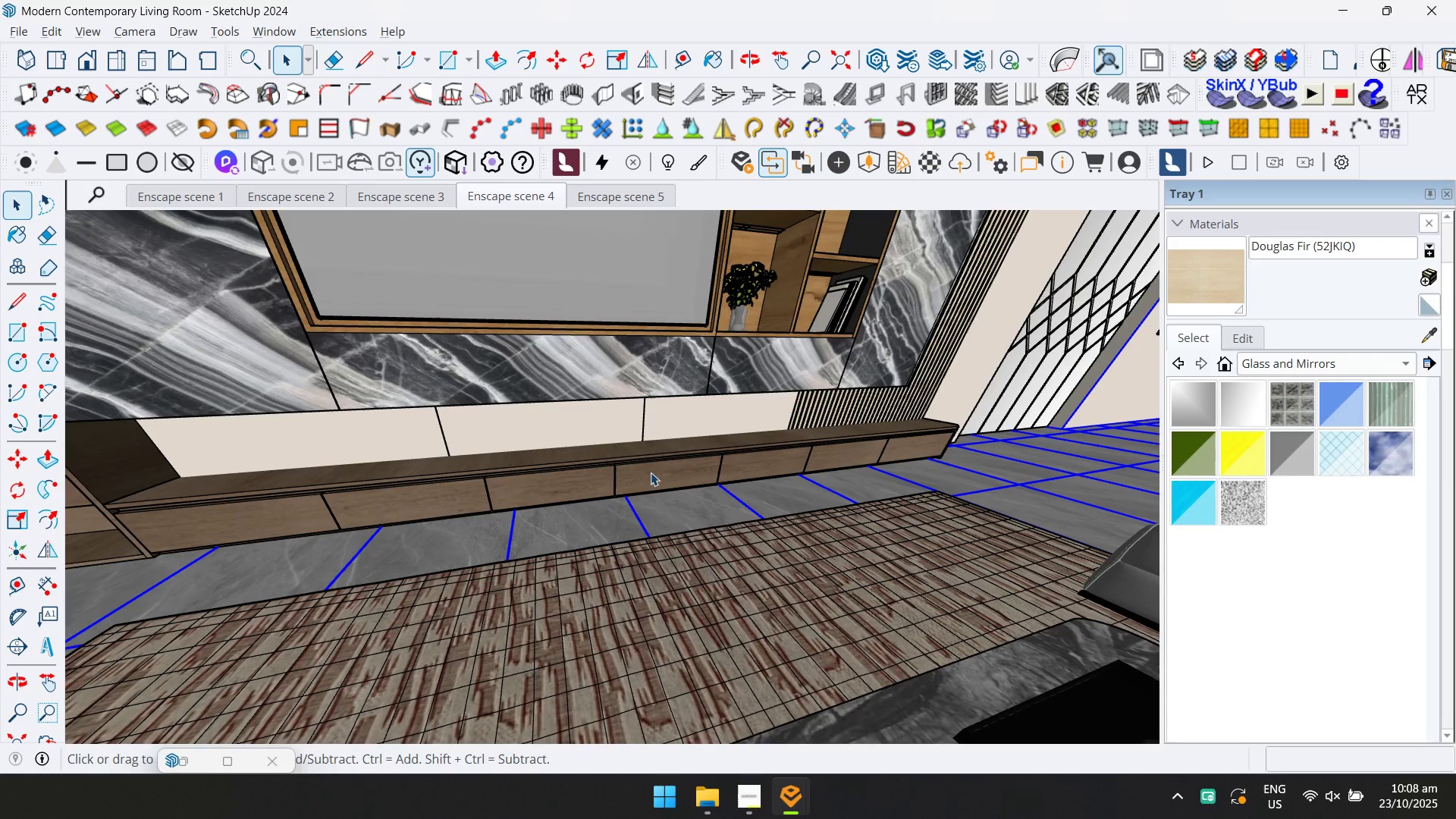 
hold_key(key=ShiftLeft, duration=0.41)
 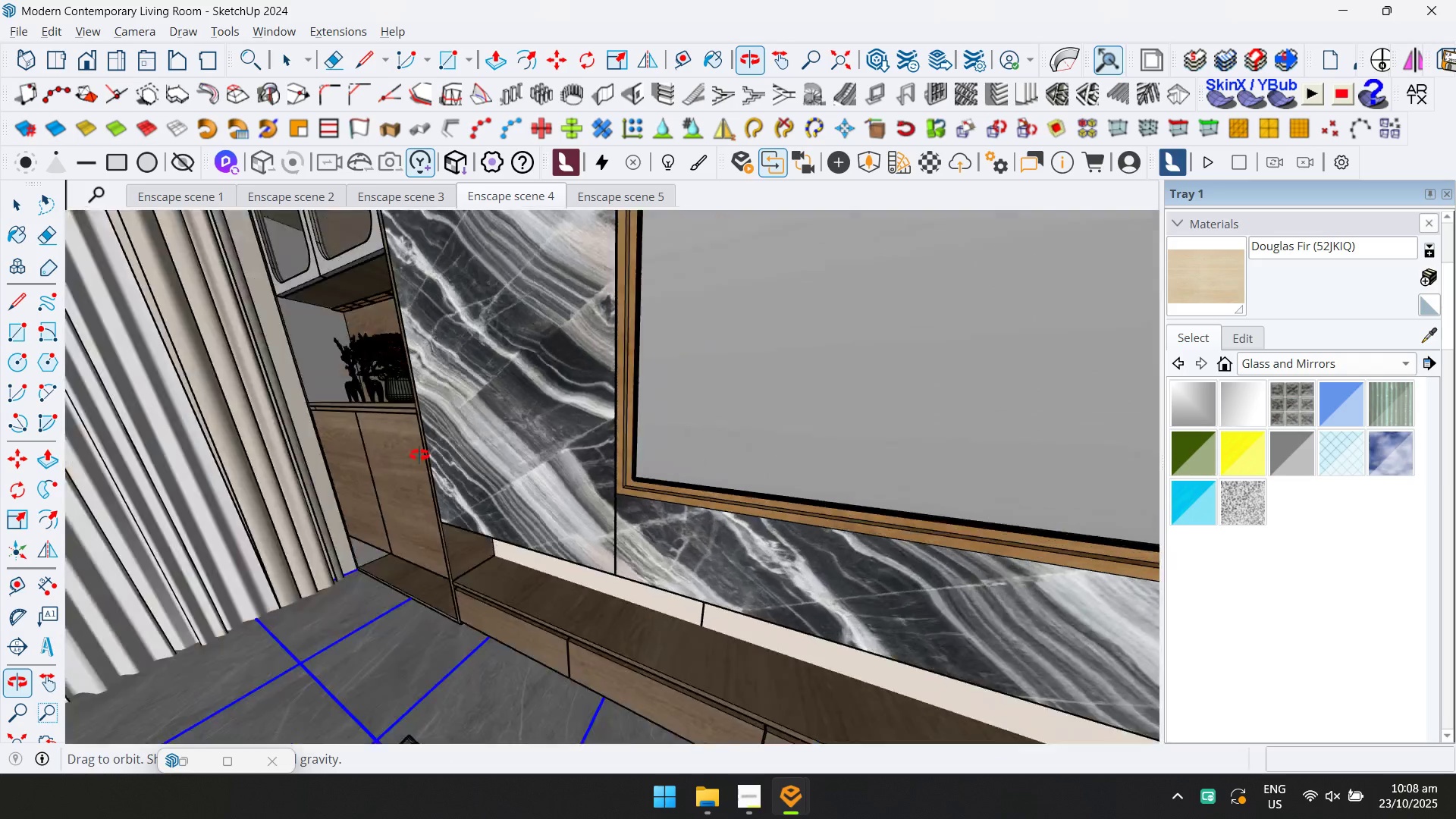 
hold_key(key=ShiftLeft, duration=0.8)
 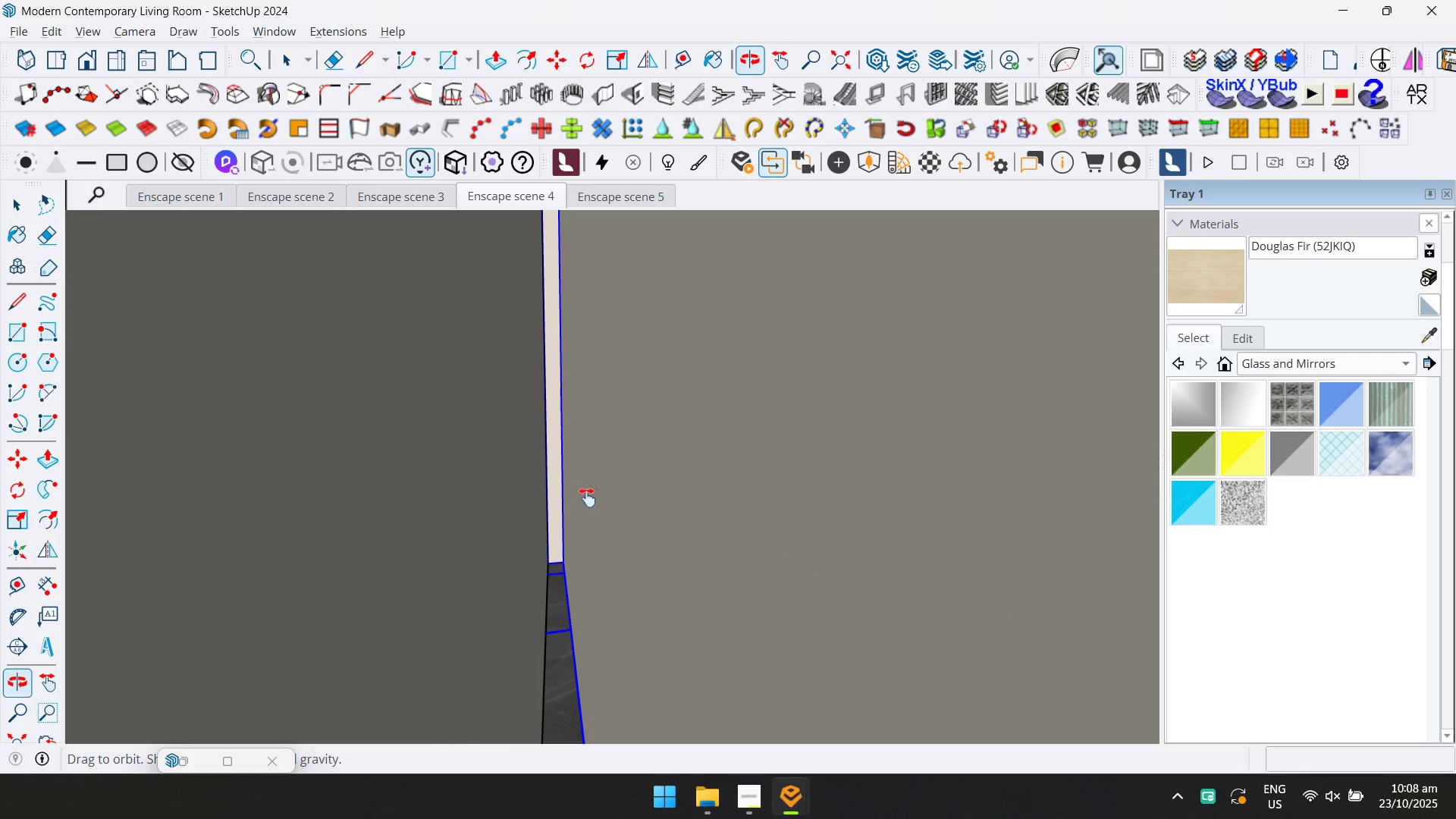 
scroll: coordinate [493, 466], scroll_direction: up, amount: 3.0
 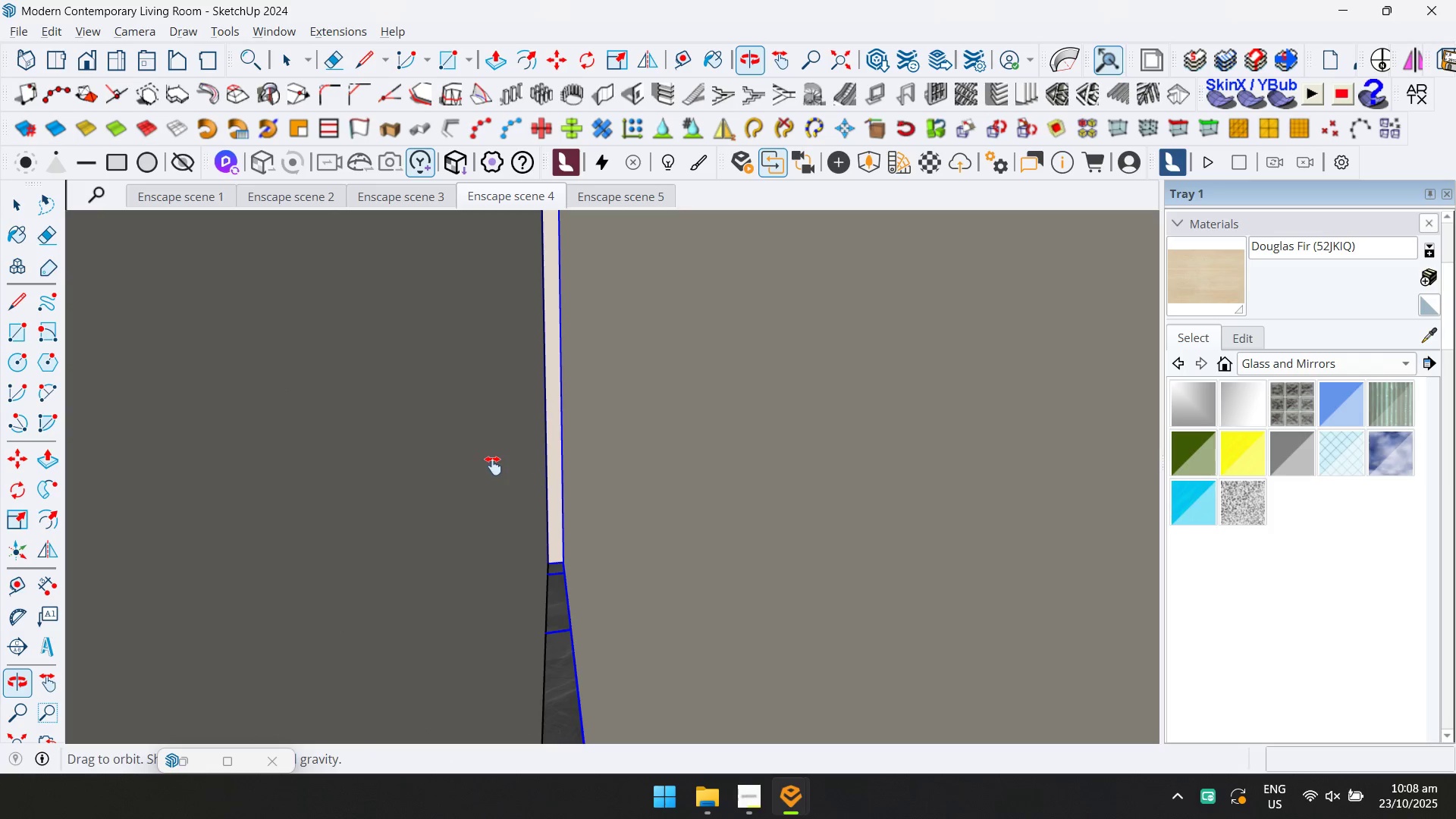 
hold_key(key=ShiftLeft, duration=1.18)
 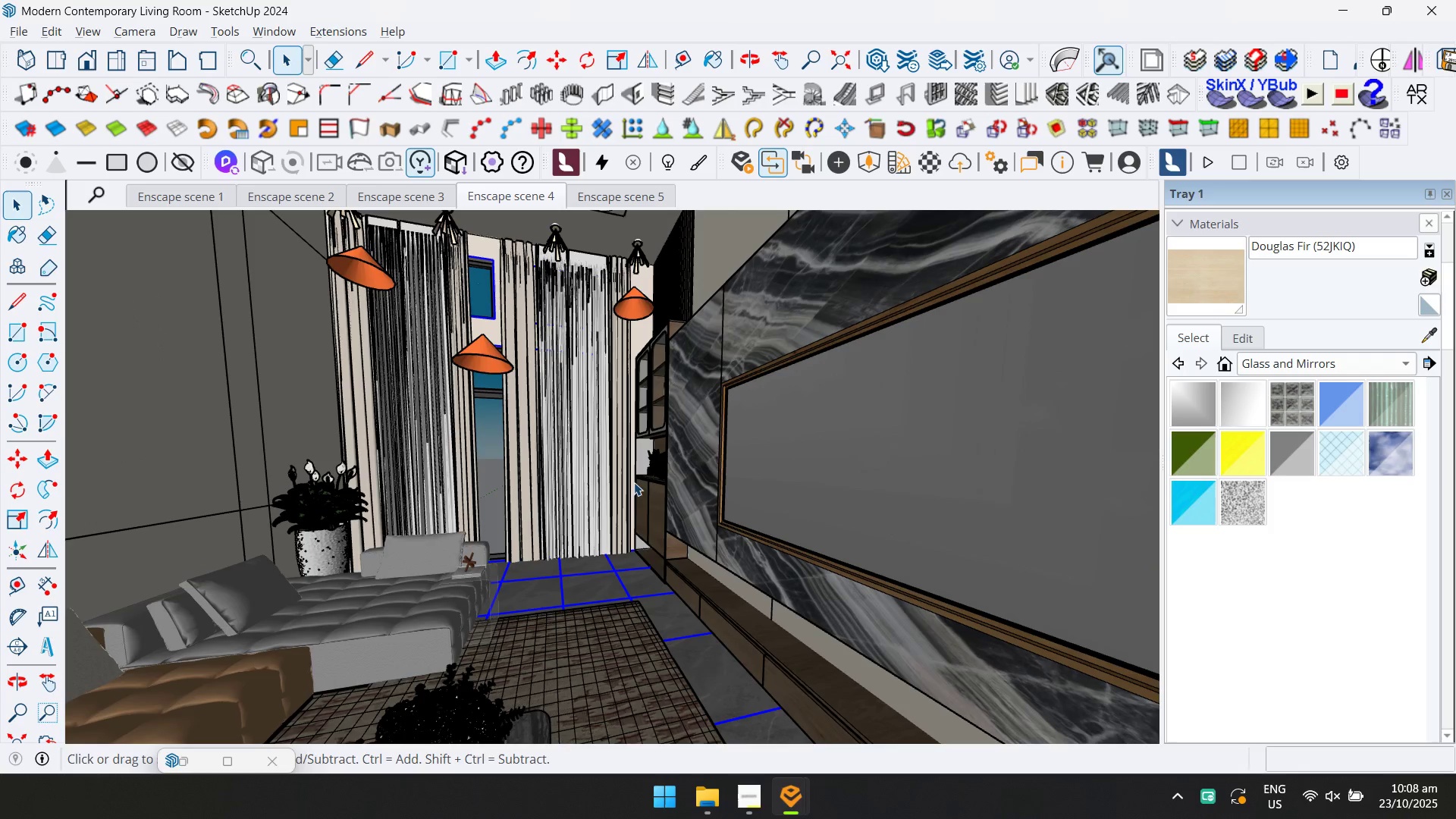 
key(Escape)
 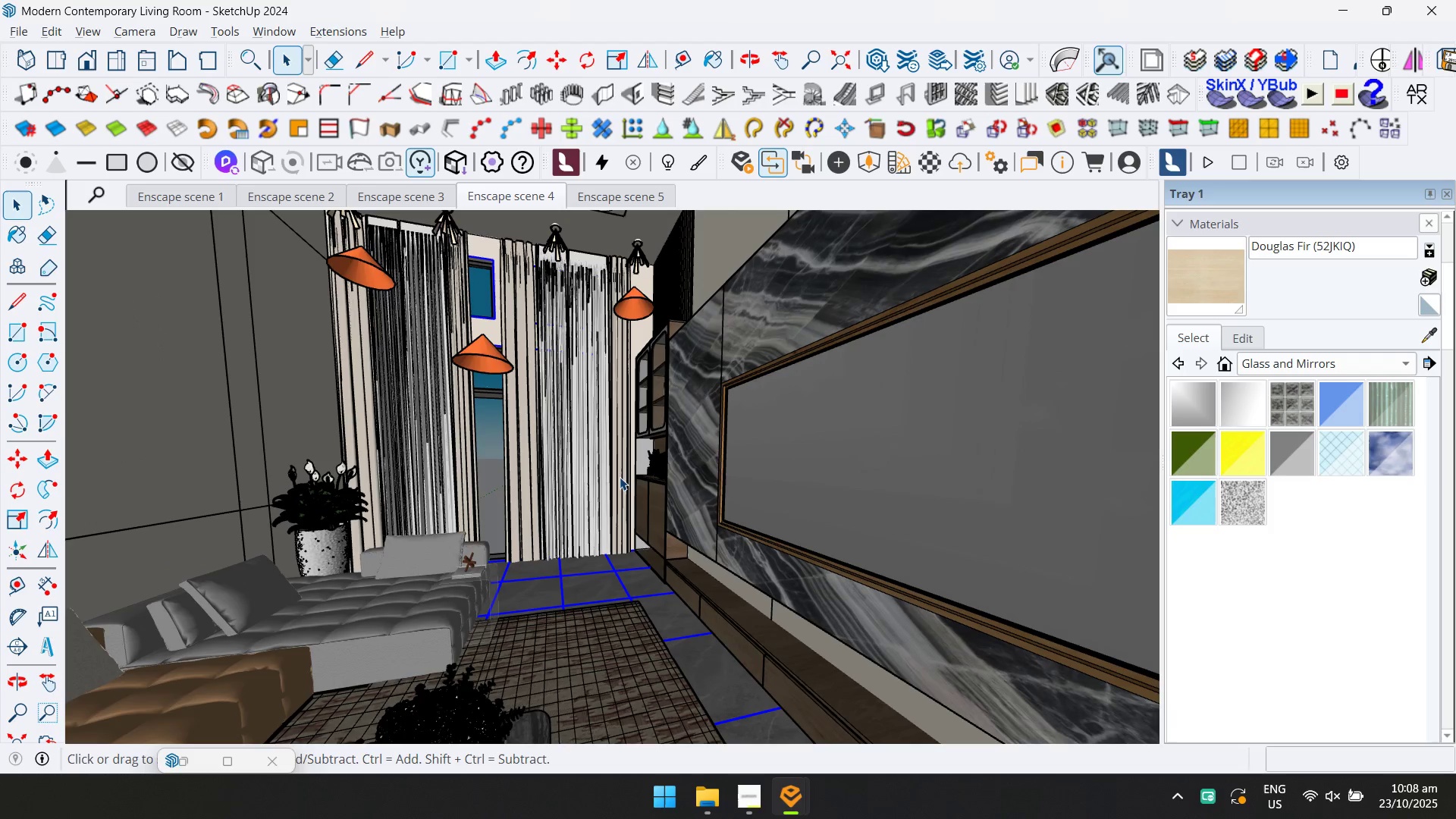 
key(Space)
 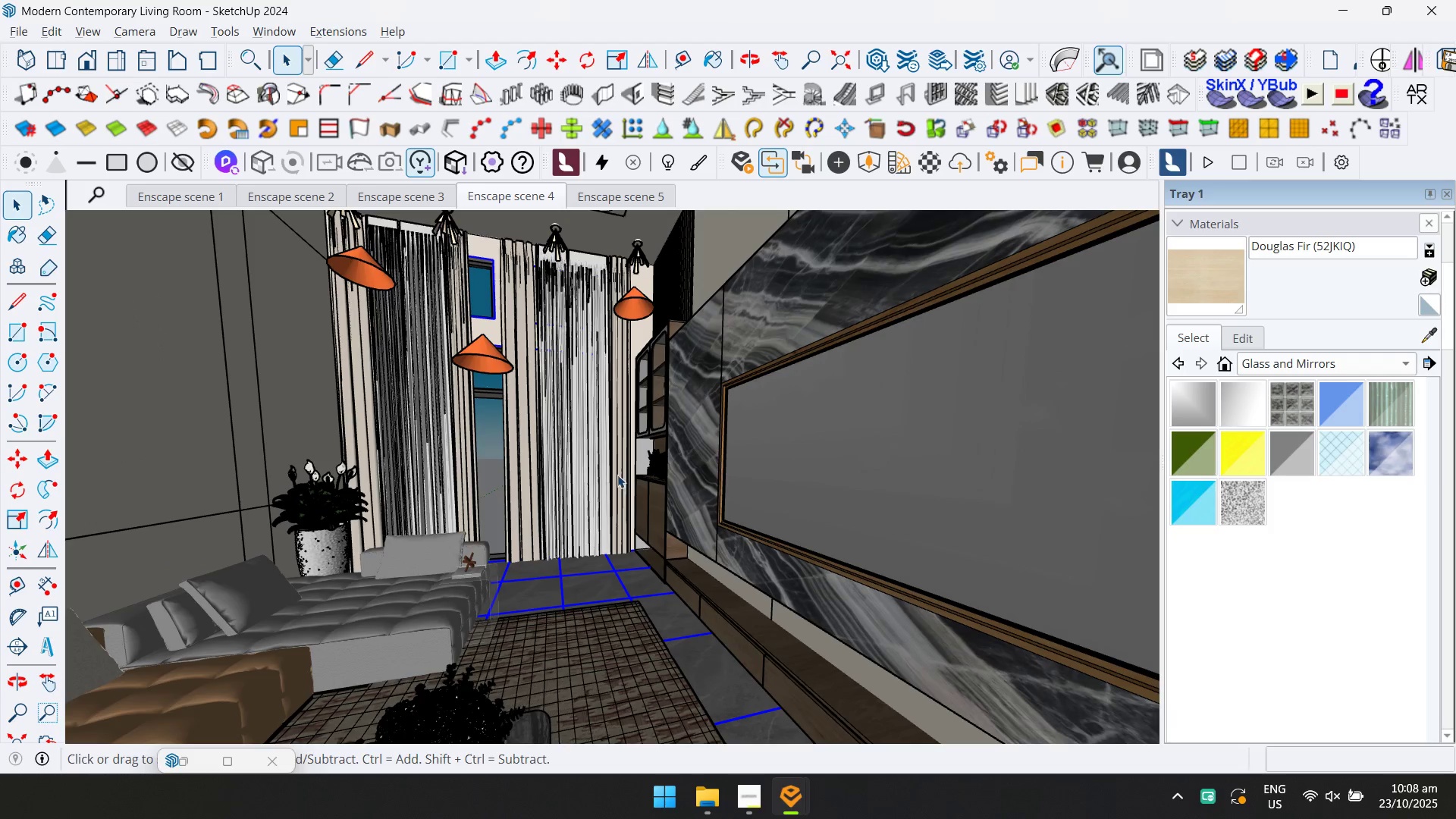 
key(Escape)
 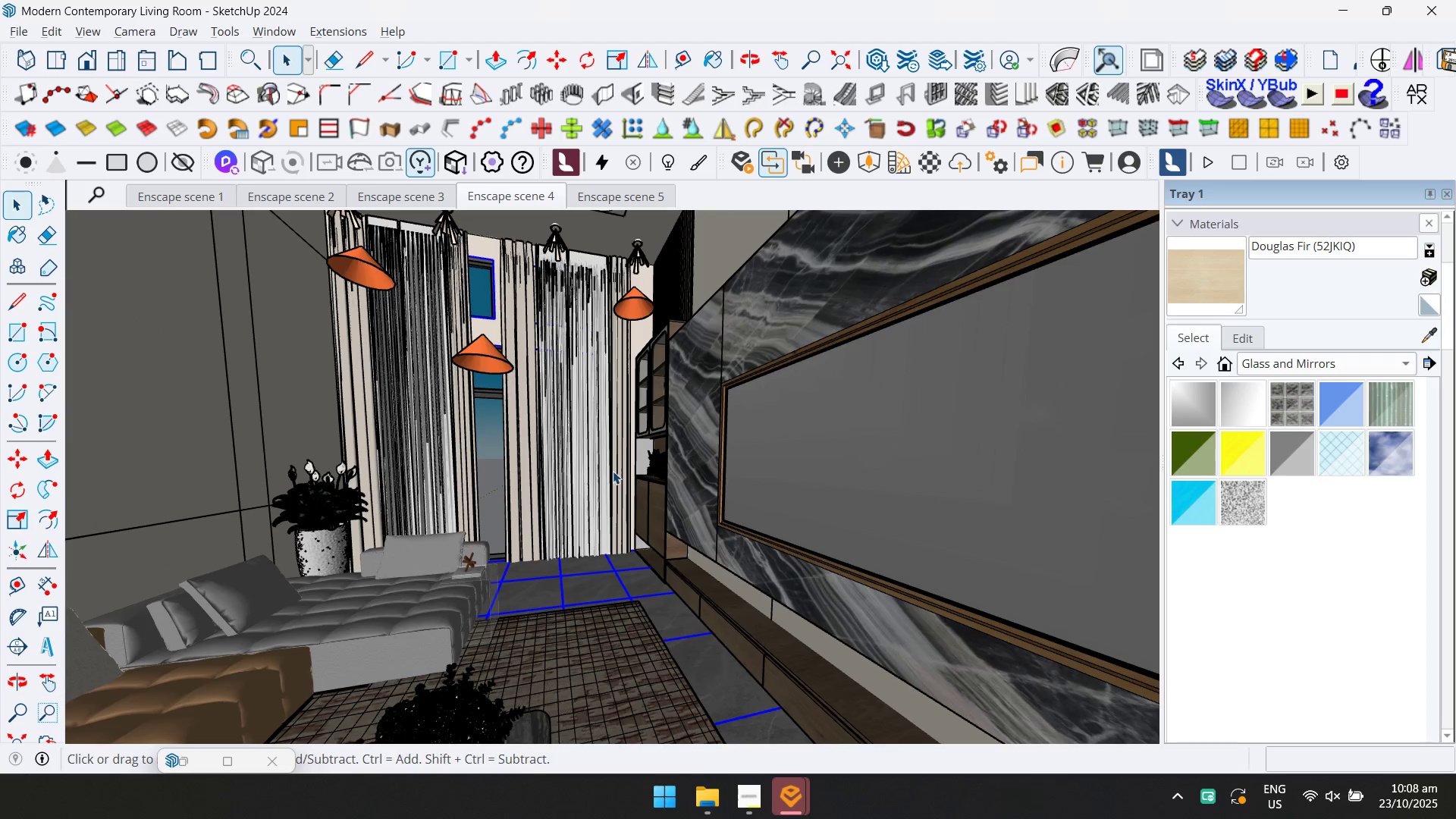 
key(Alt+AltLeft)
 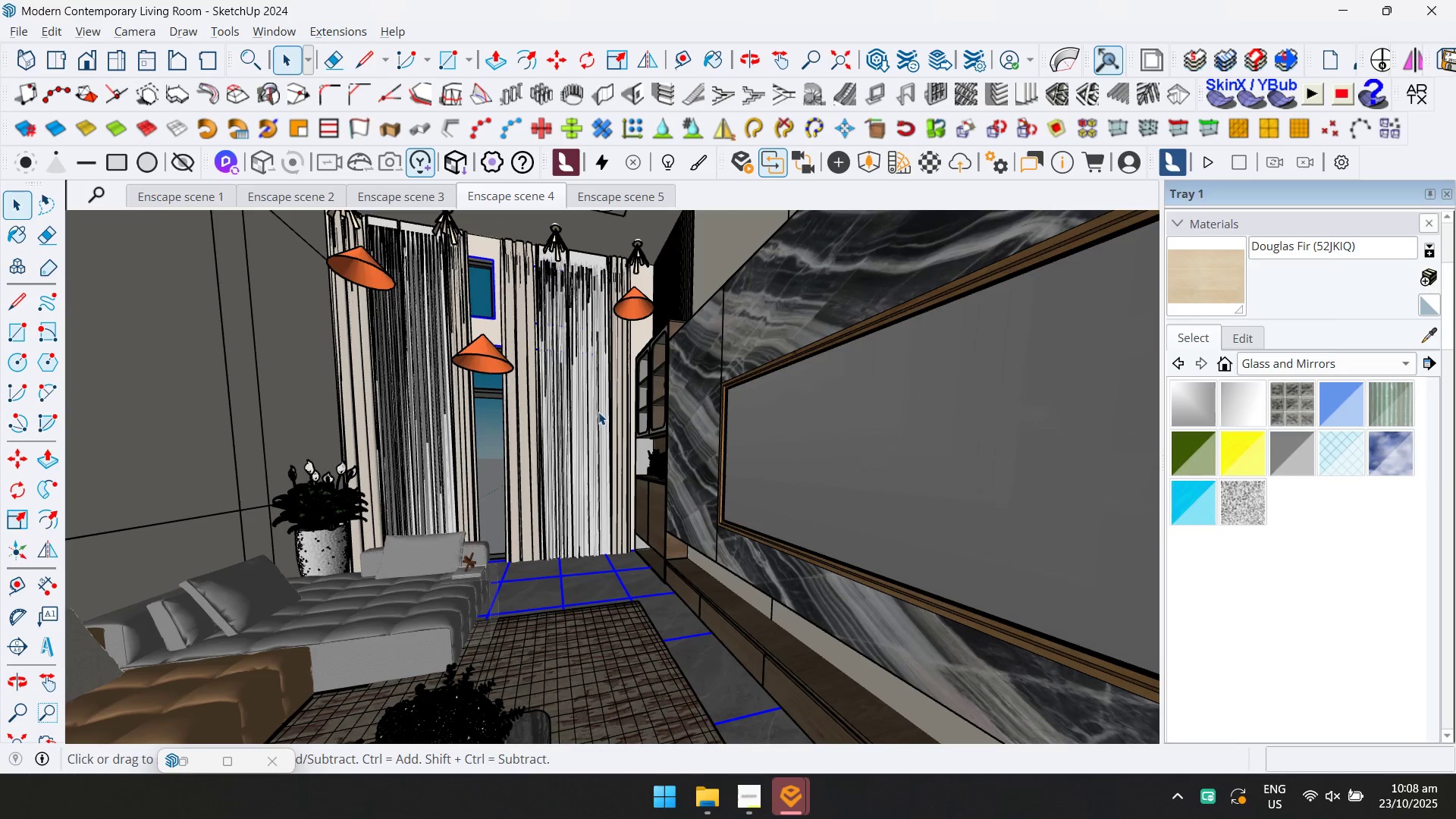 
key(Alt+Tab)
 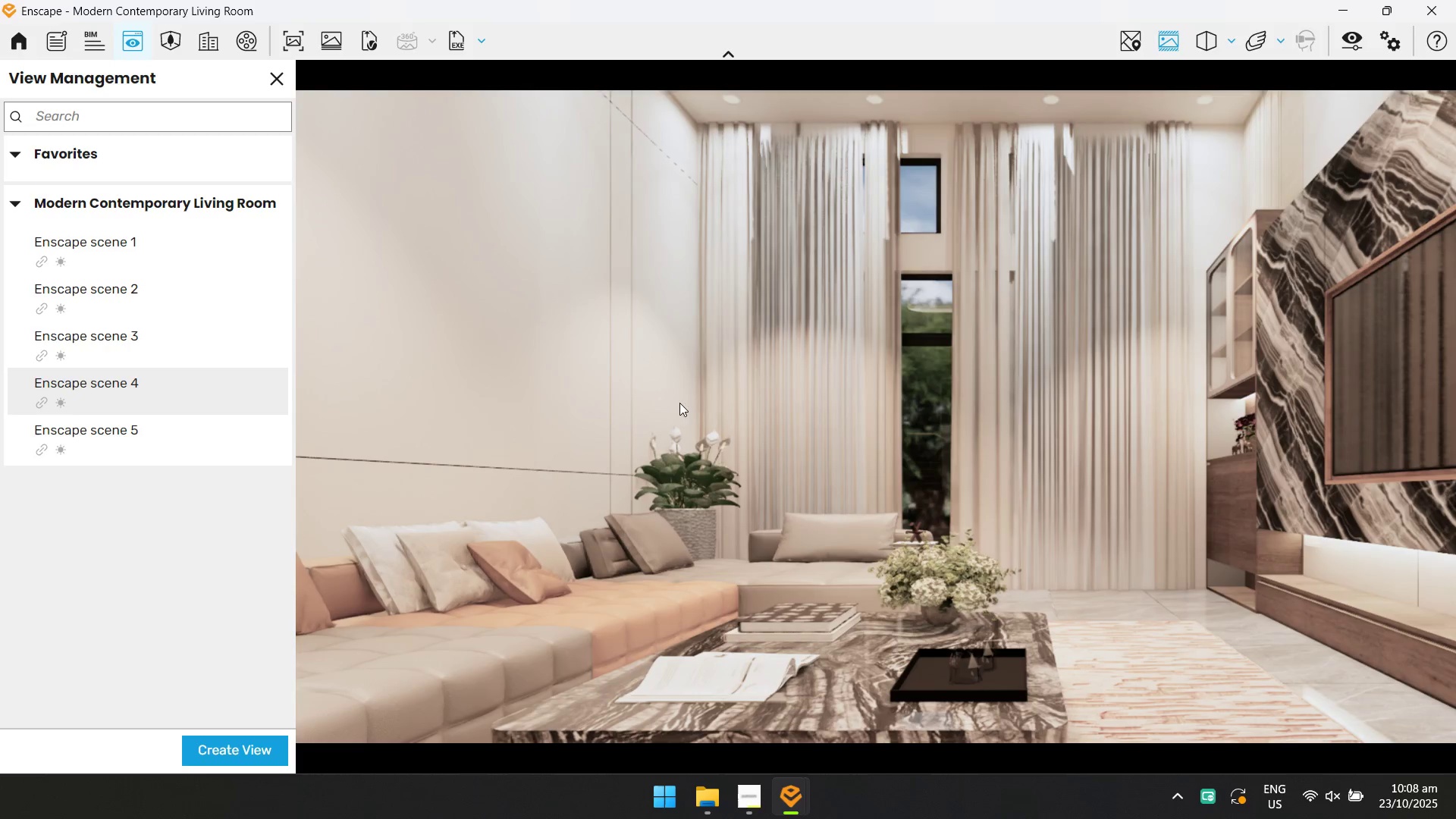 
left_click([1348, 38])
 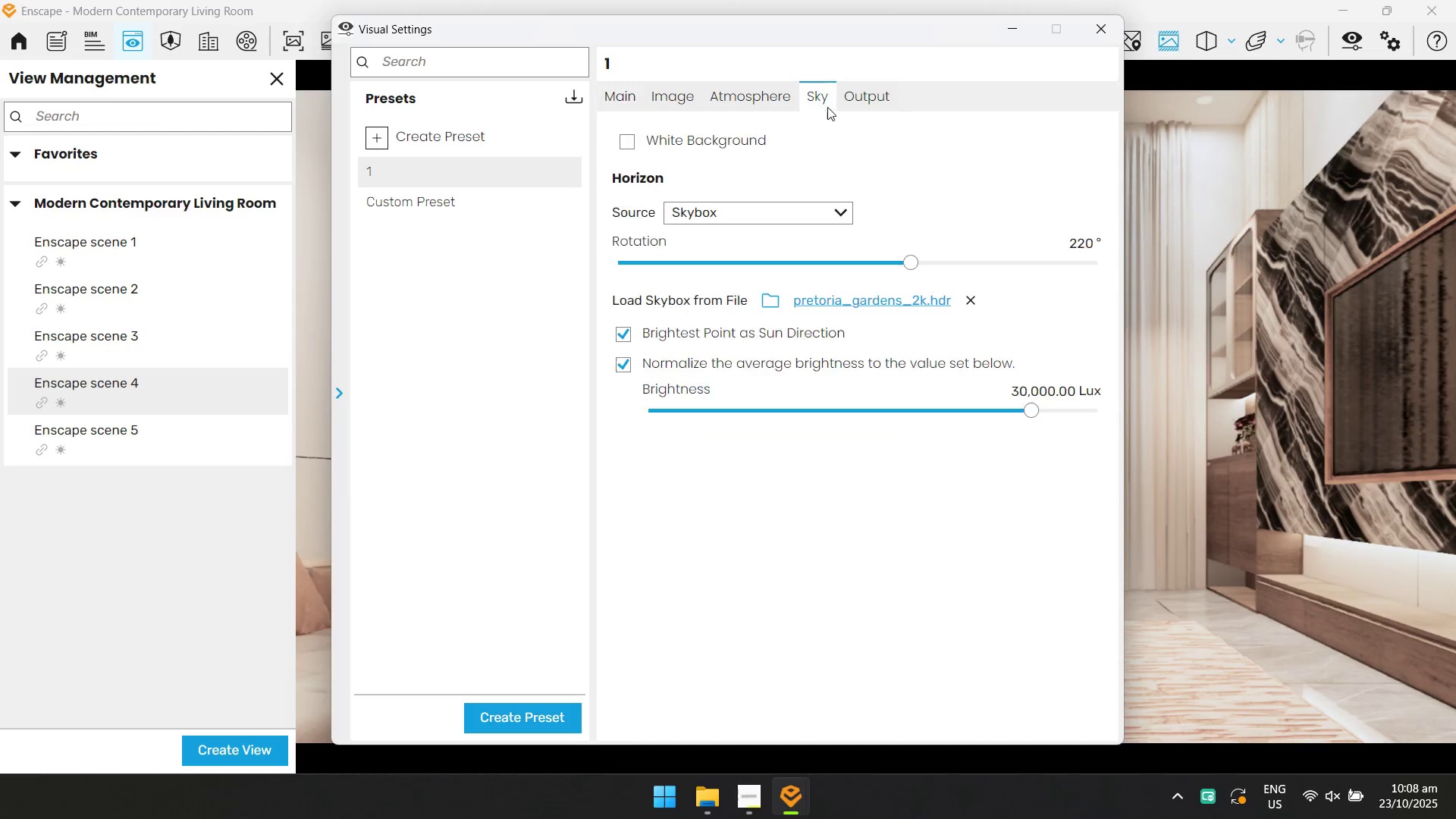 
double_click([864, 96])
 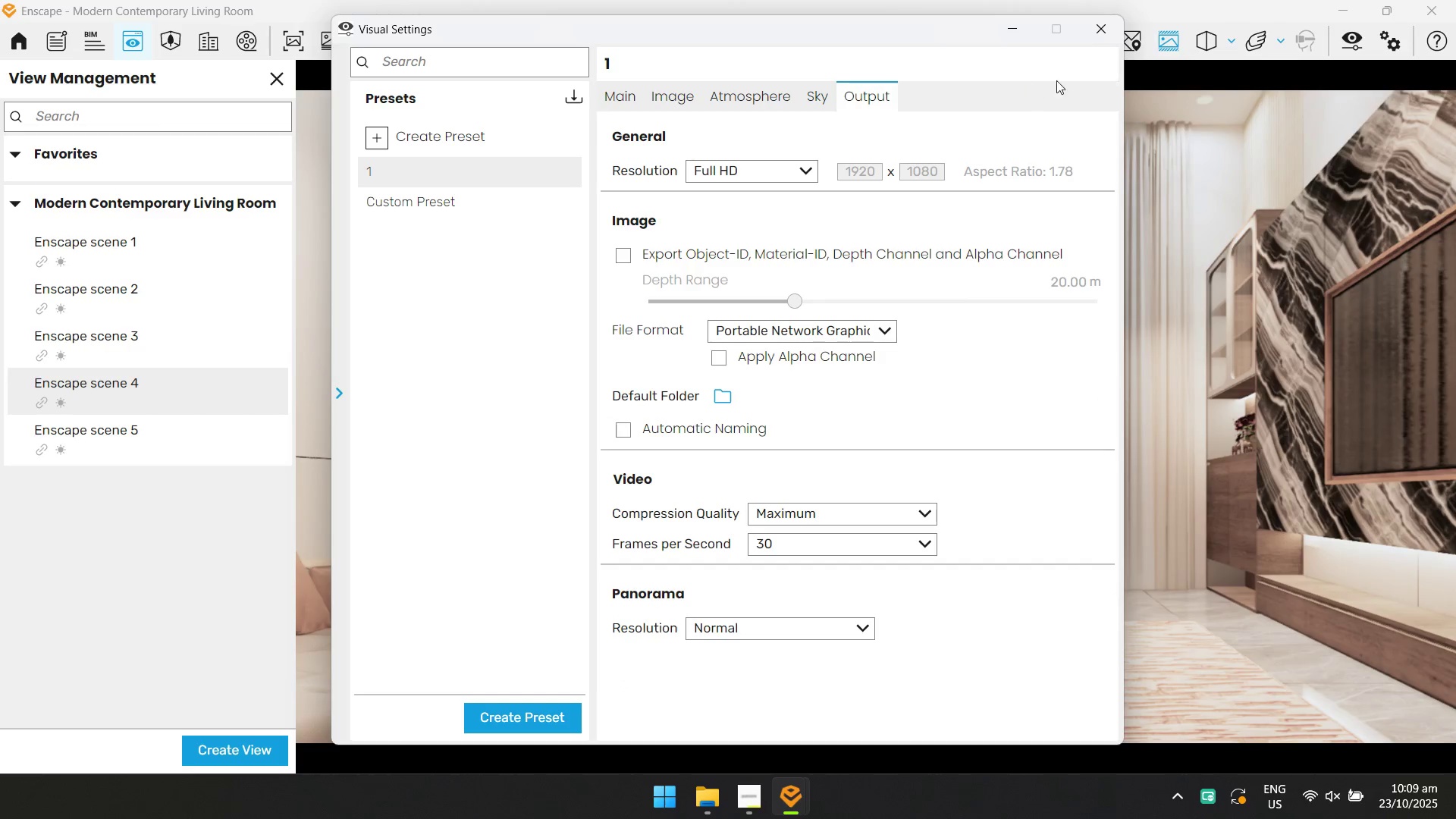 
left_click([1093, 37])
 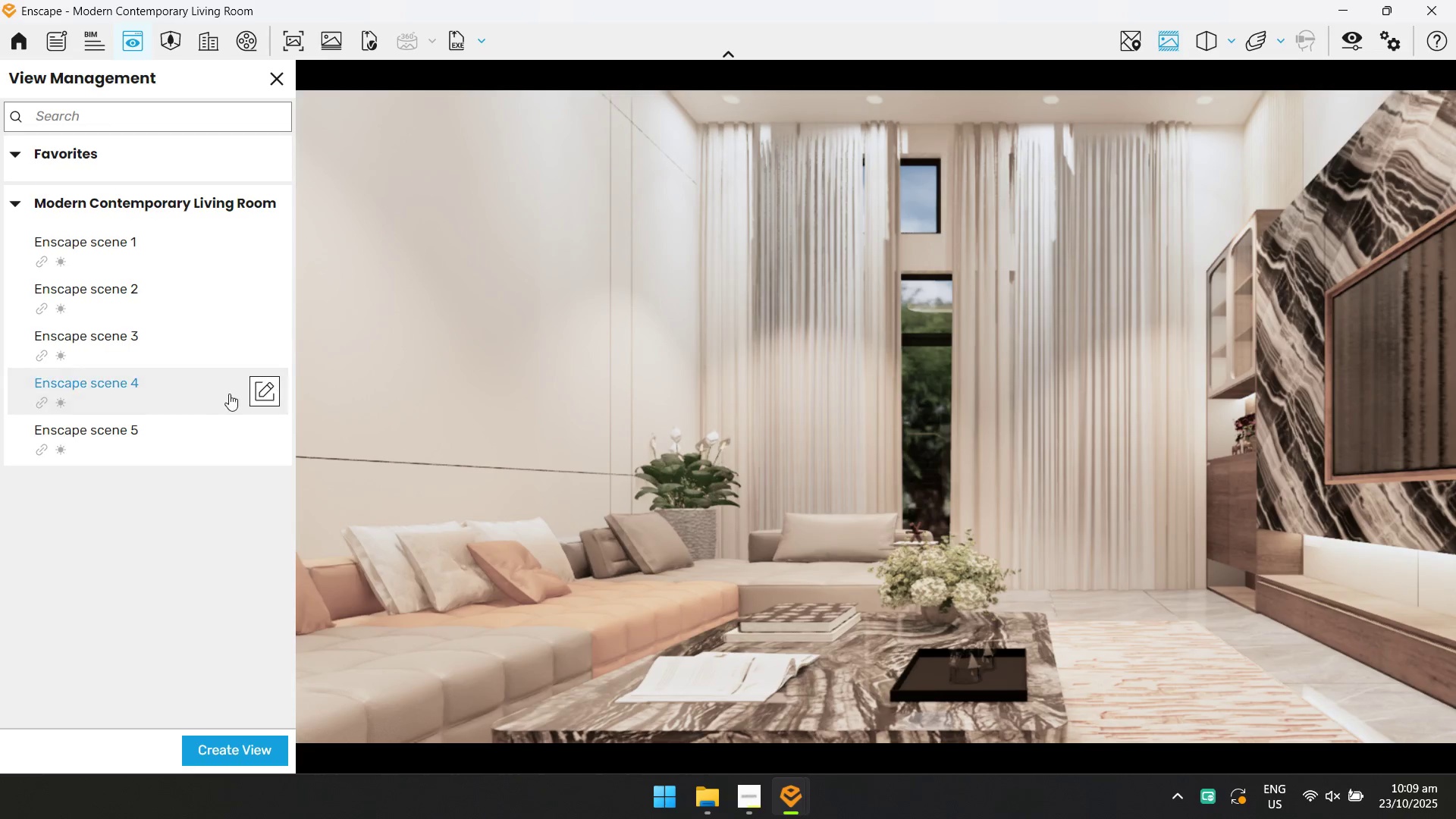 
left_click([192, 400])
 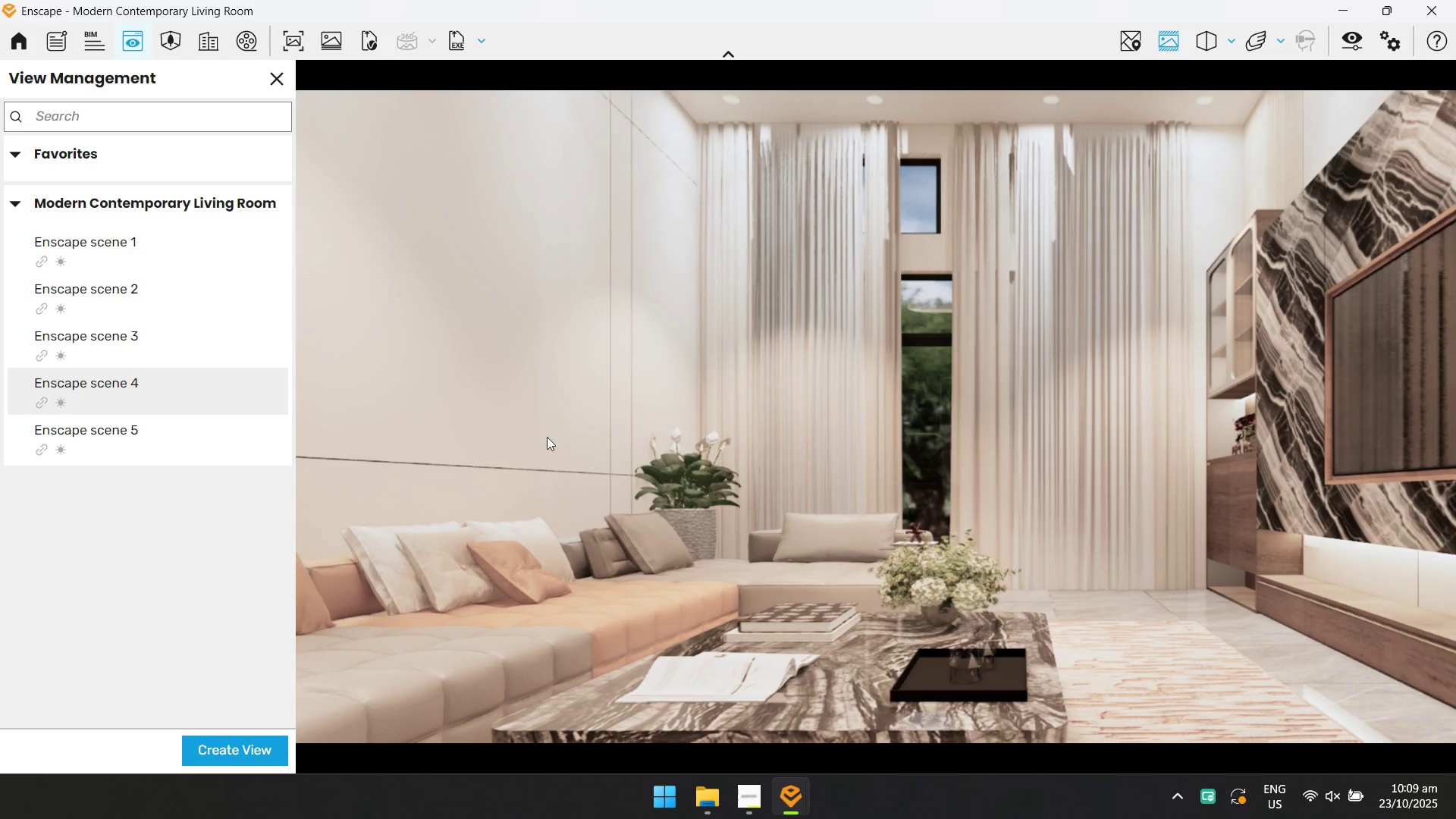 
left_click([104, 456])
 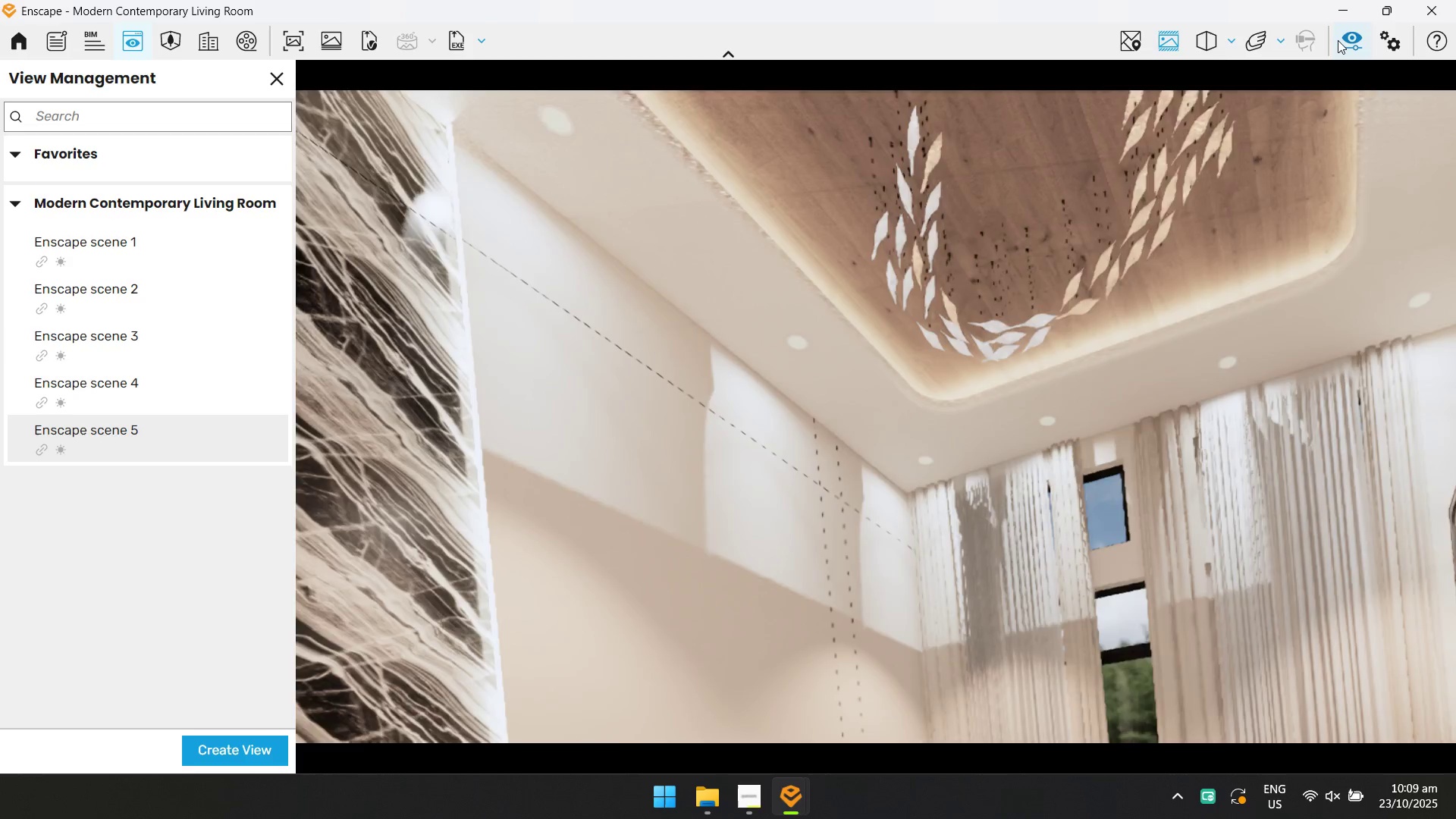 
left_click([1338, 40])
 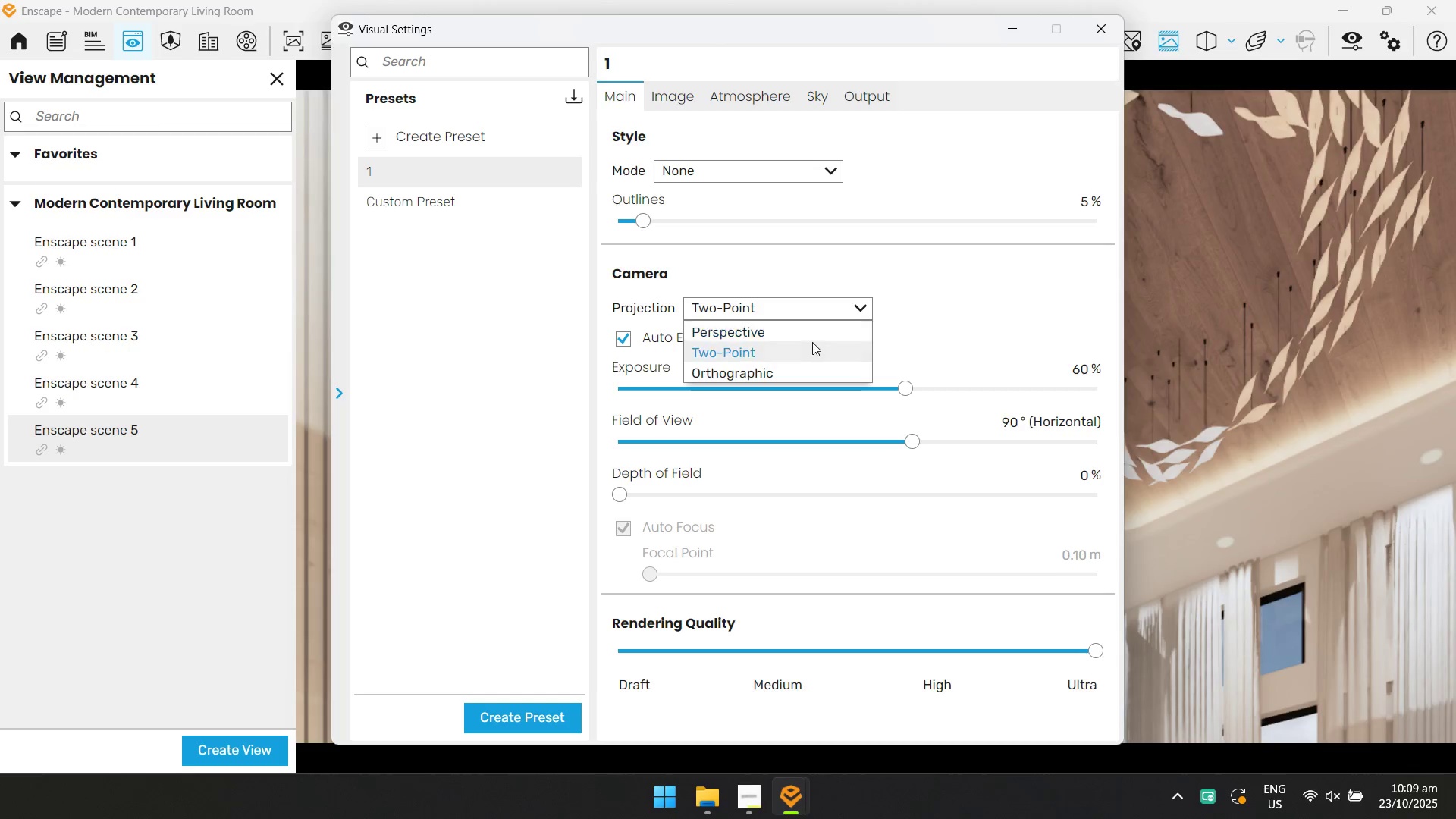 
left_click([805, 335])
 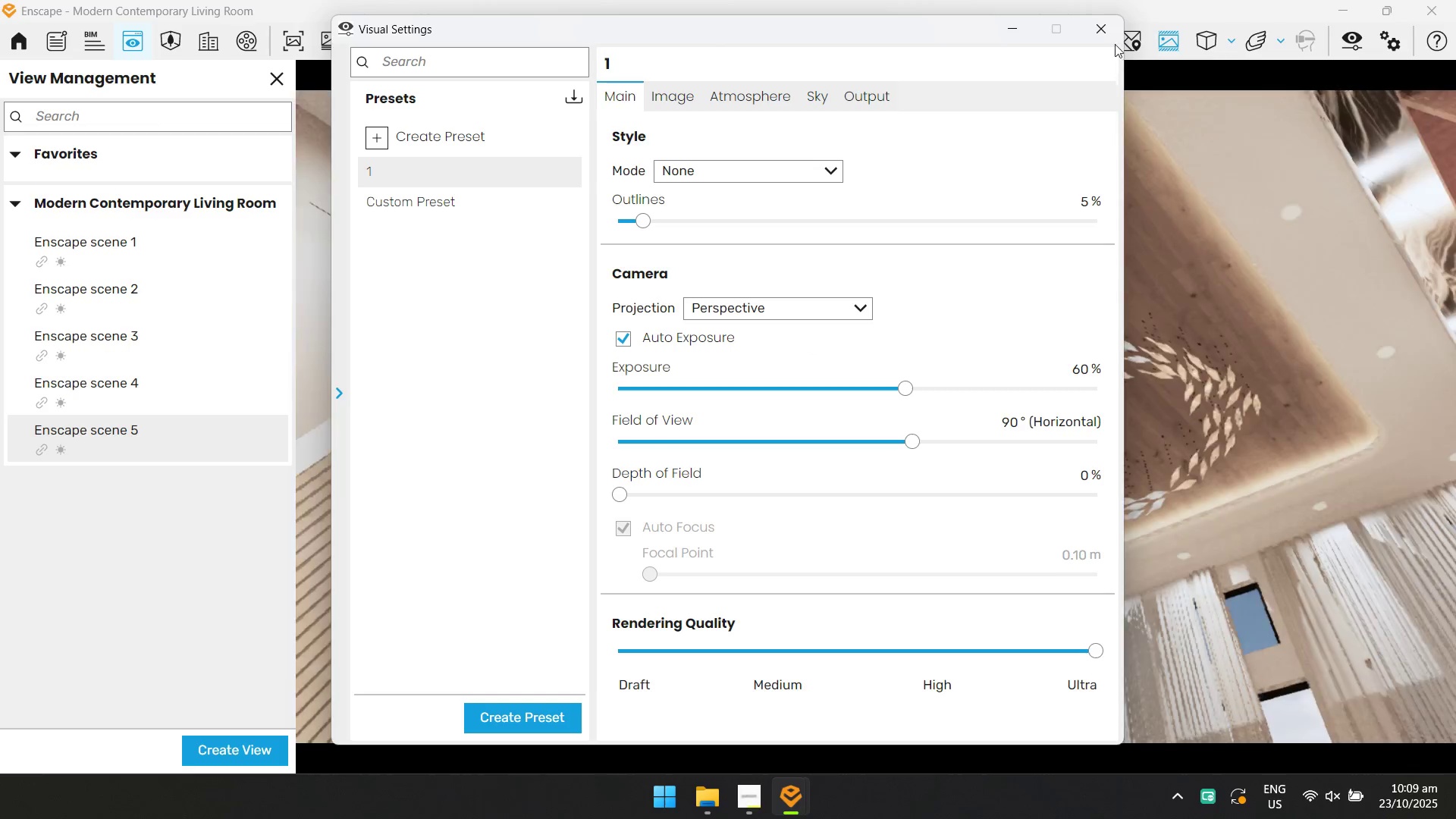 
left_click([1097, 33])
 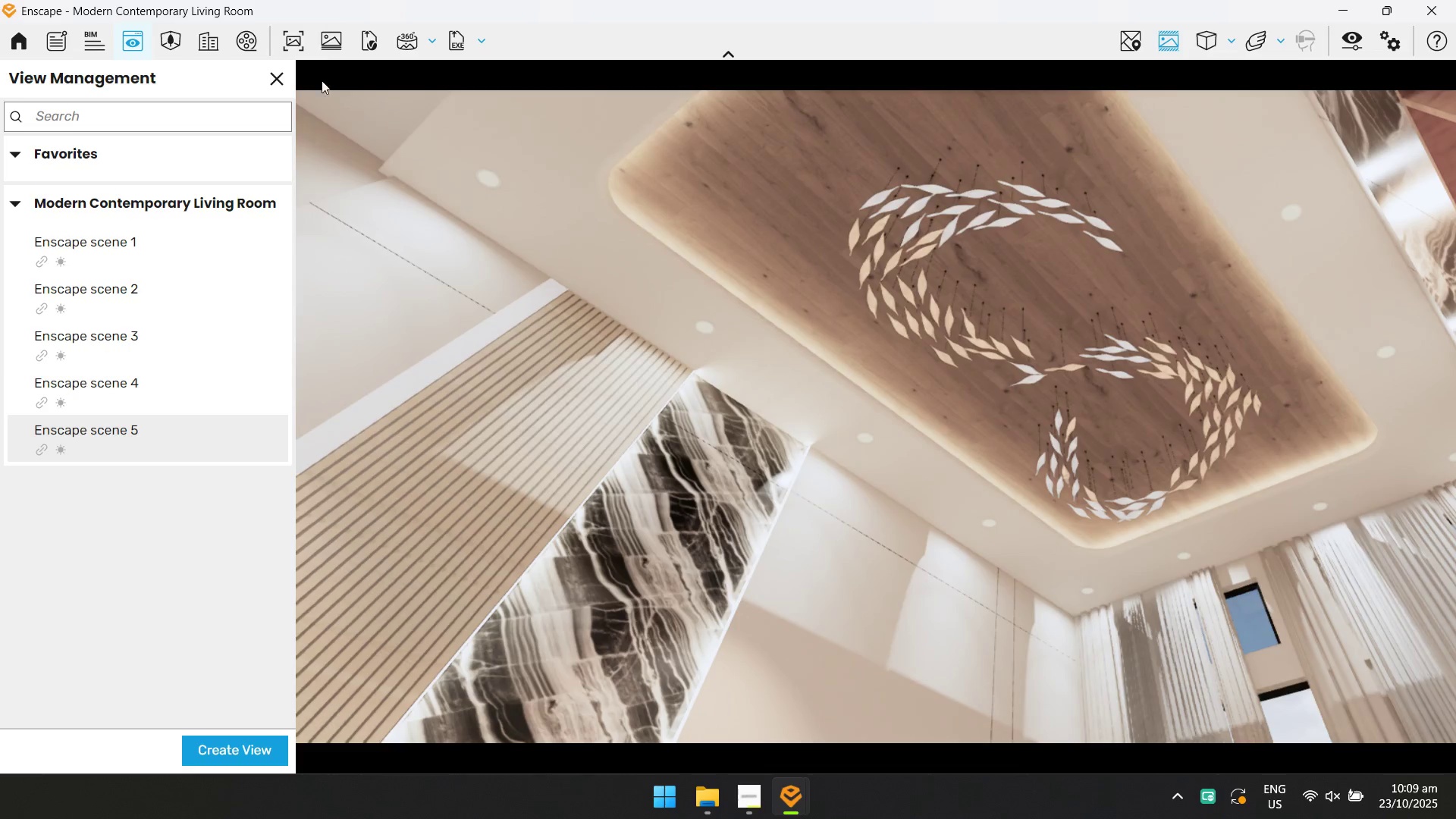 
left_click([284, 40])
 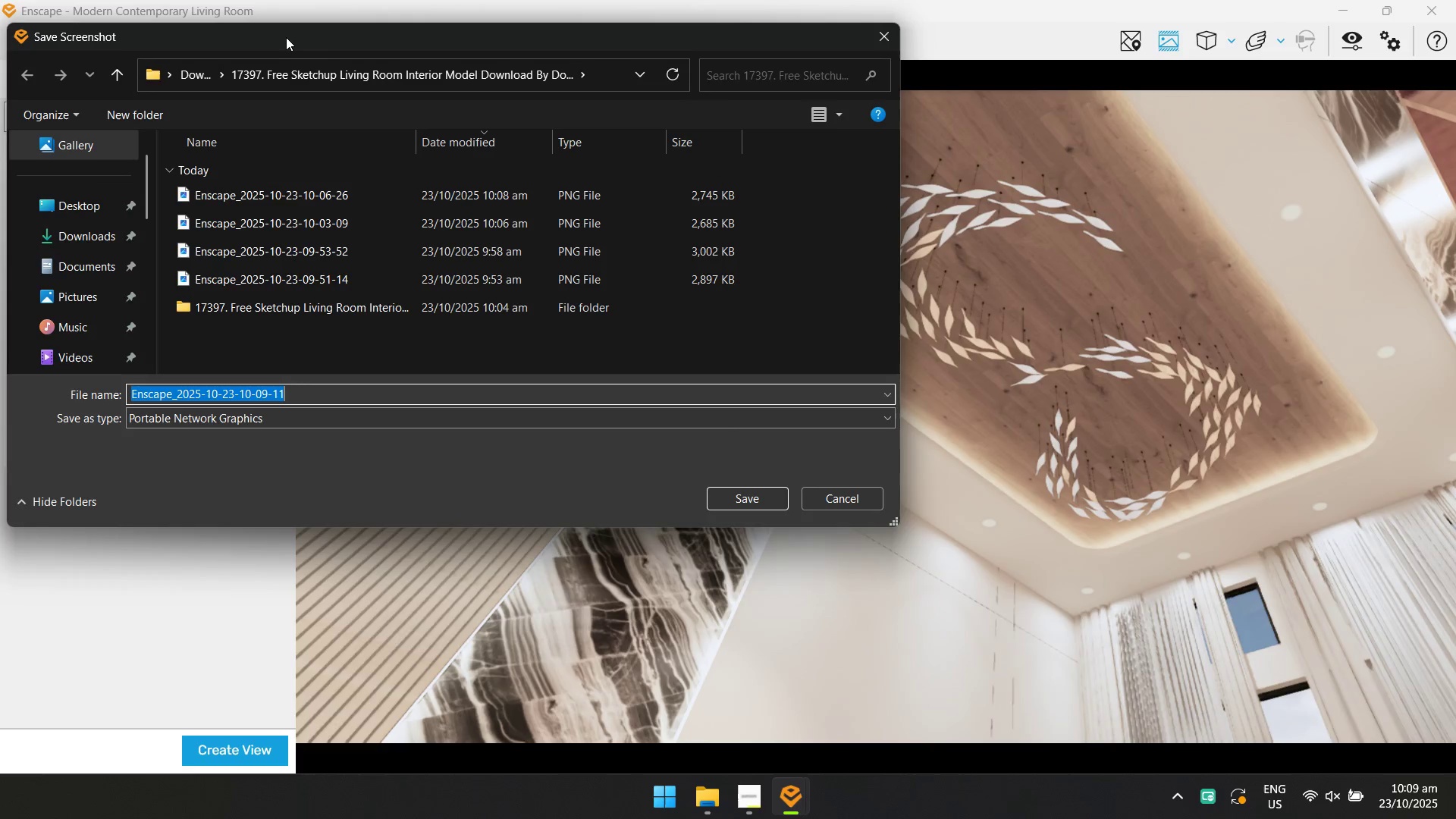 
key(NumpadEnter)
 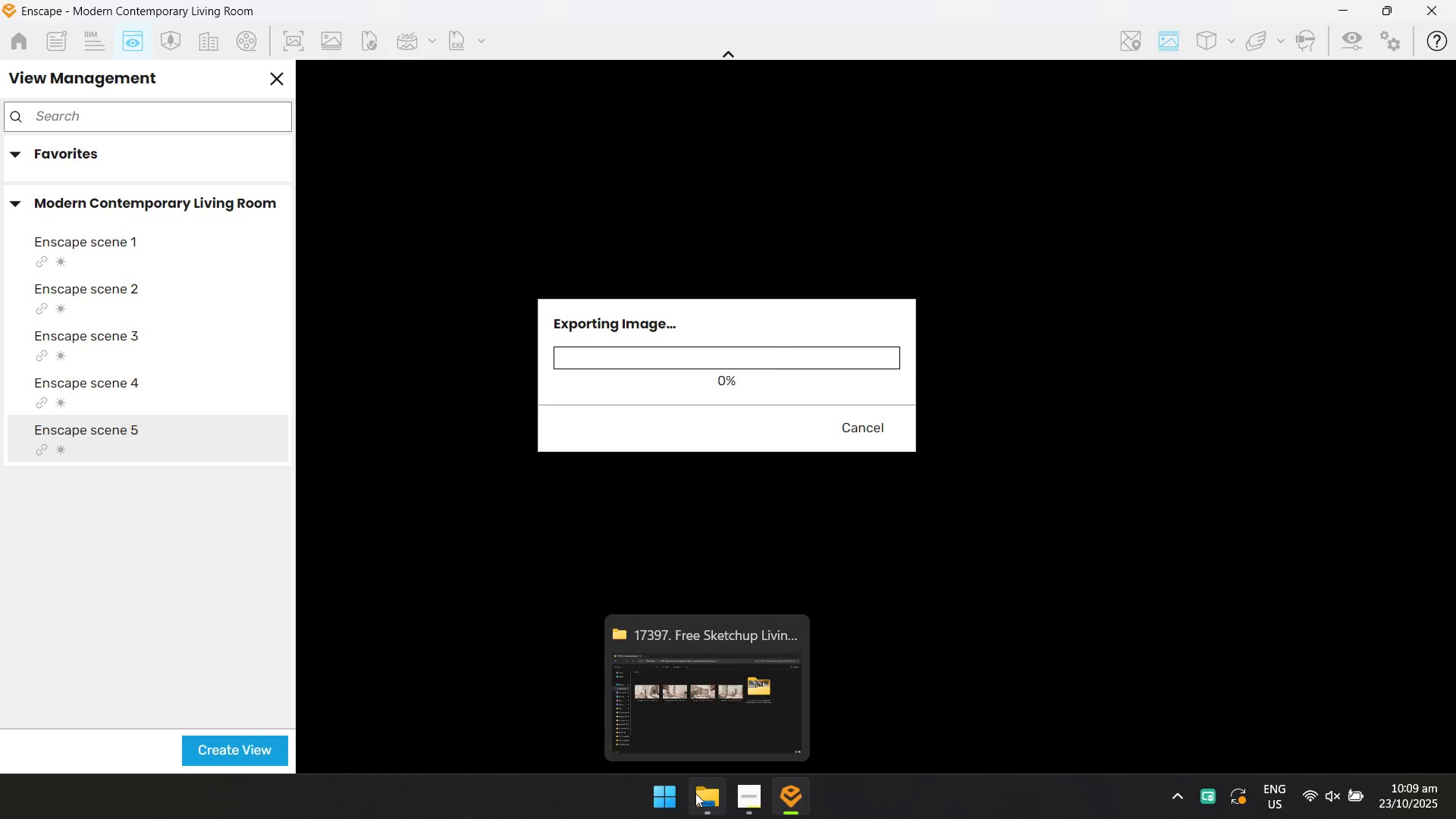 
key(Alt+Tab)
 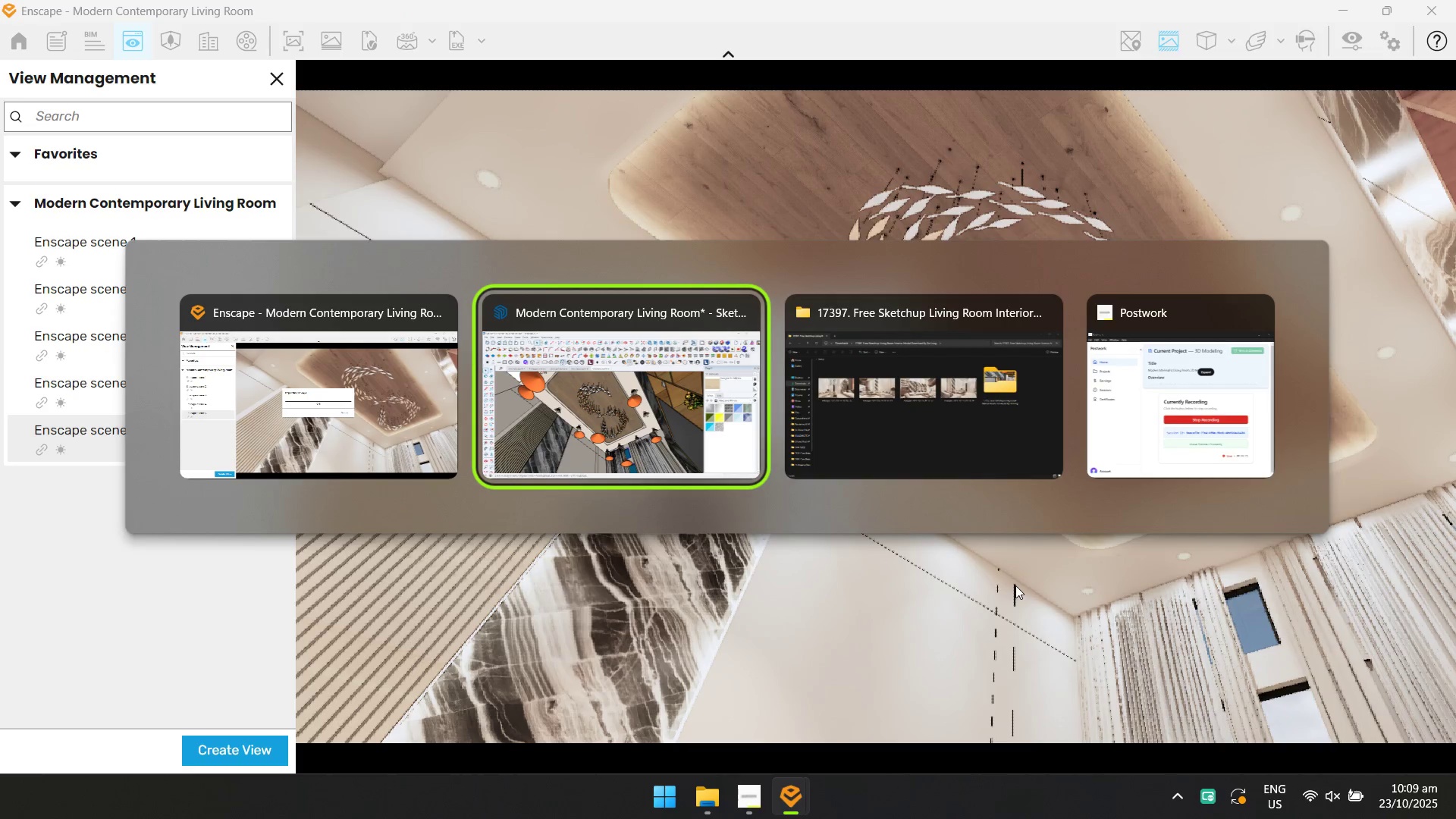 
key(Alt+Tab)
 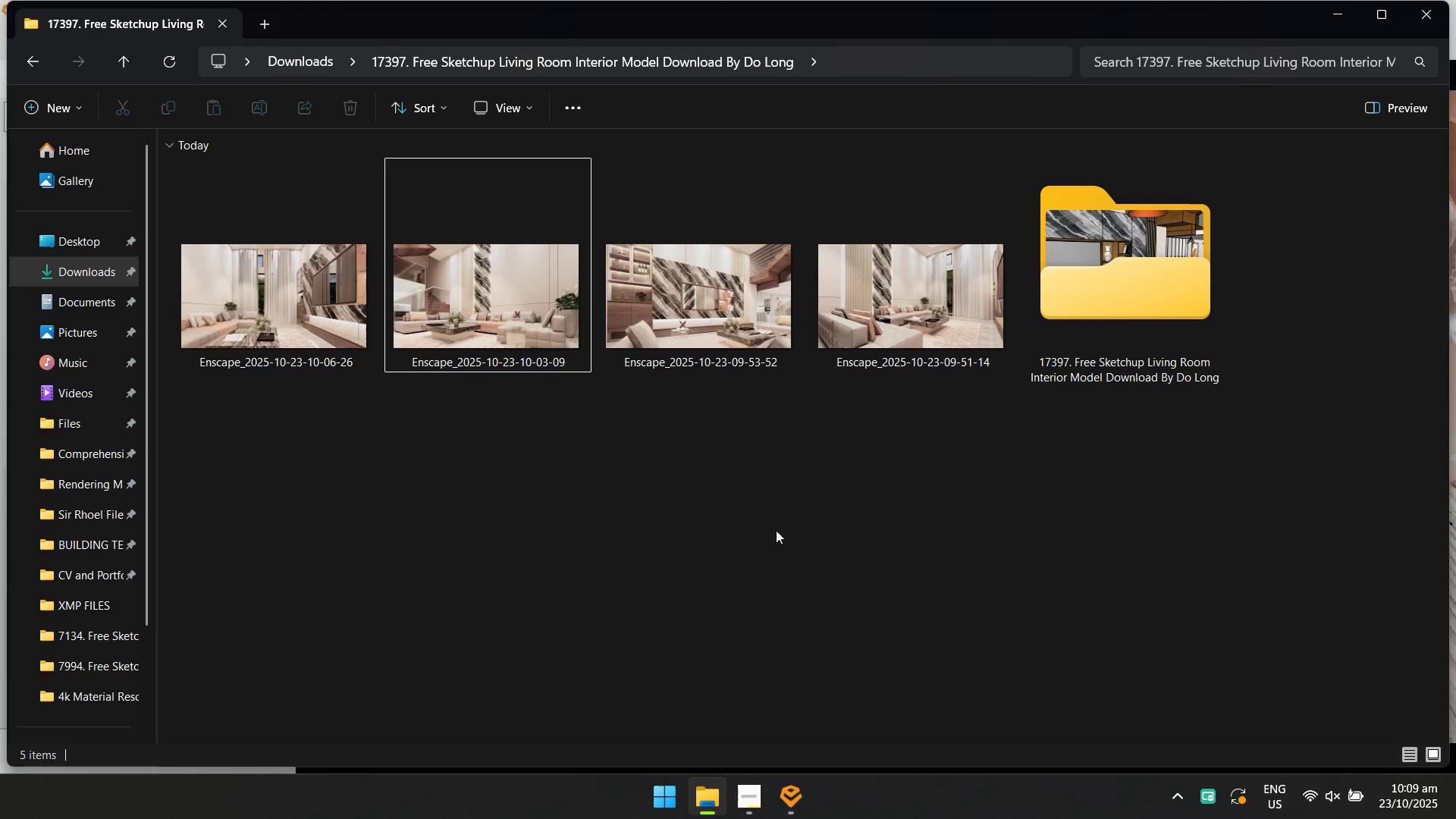 
left_click([717, 516])
 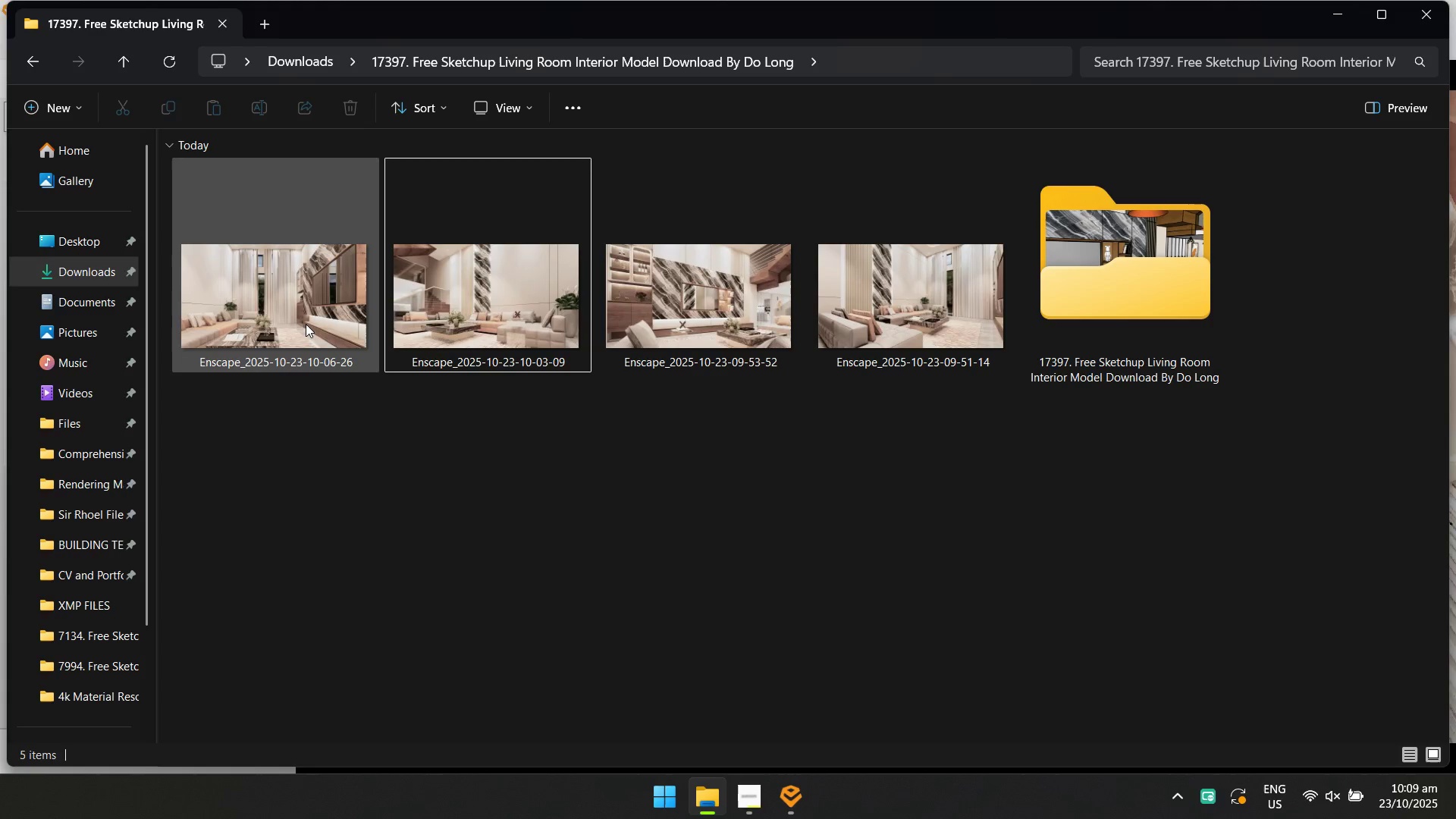 
left_click([303, 322])
 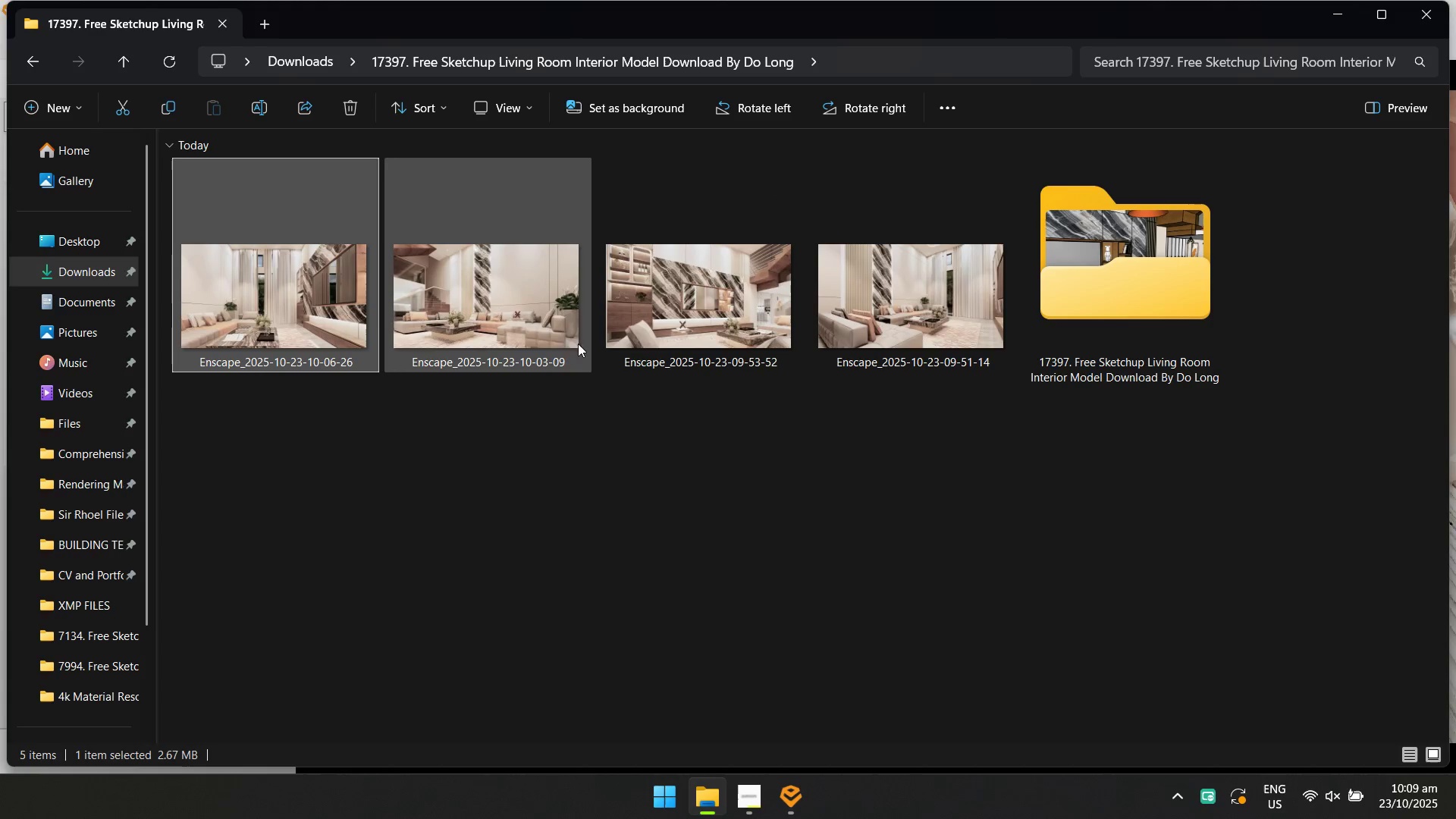 
left_click([548, 341])
 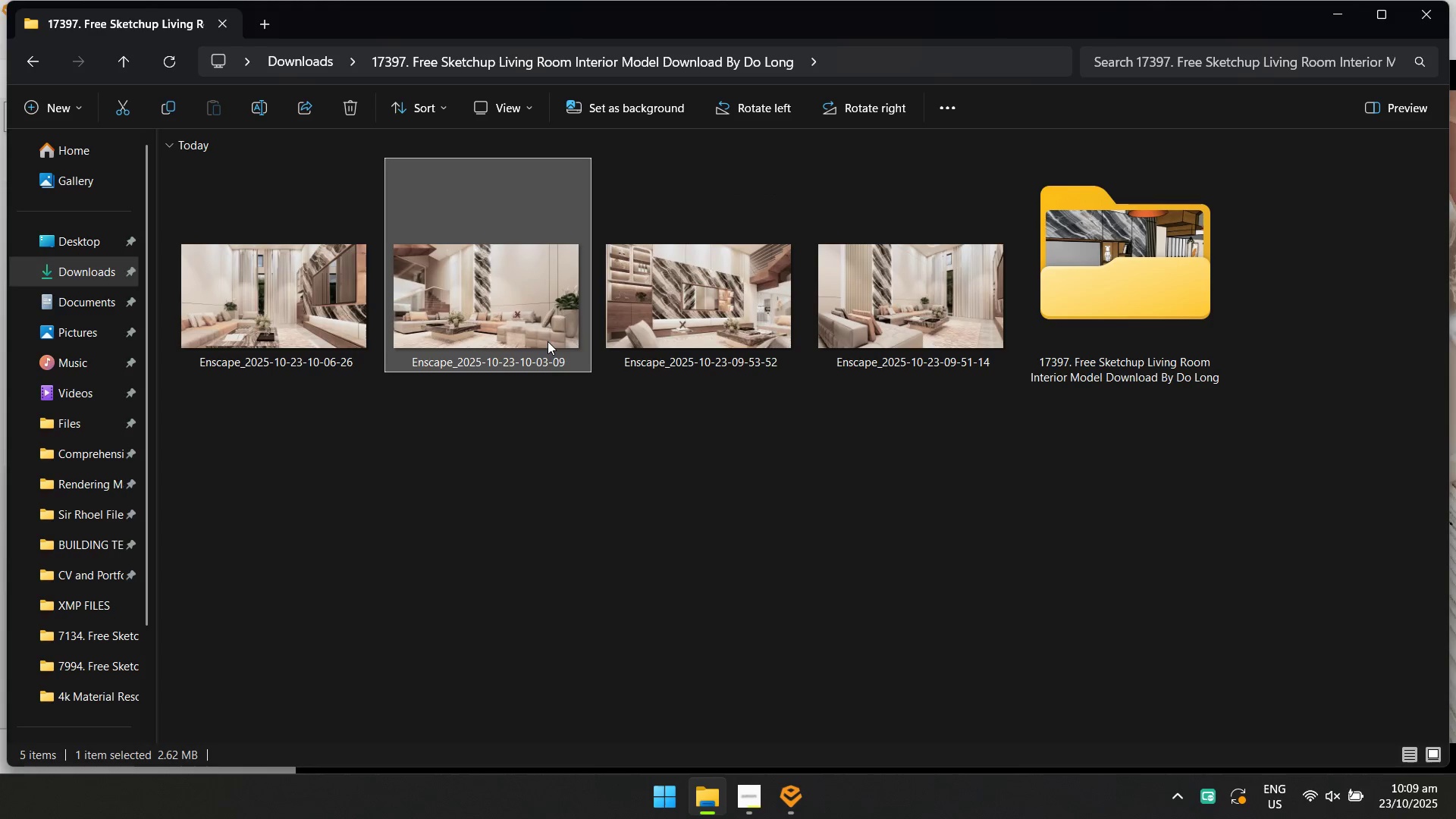 
type([F2]Interior PErs)
key(Backspace)
key(Backspace)
type(e)
key(Backspace)
key(Backspace)
type(erspective 1)
 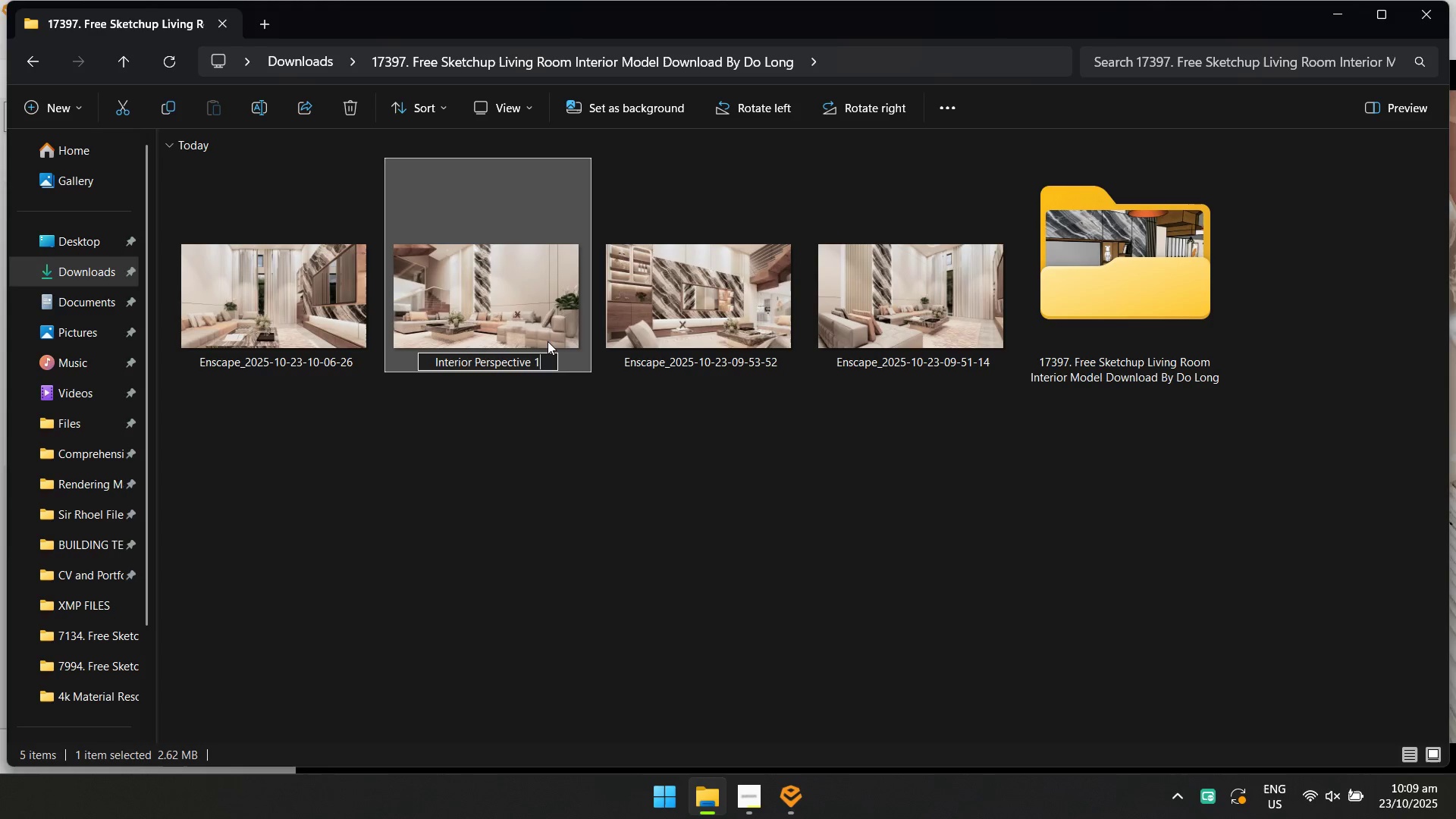 
key(Control+A)
 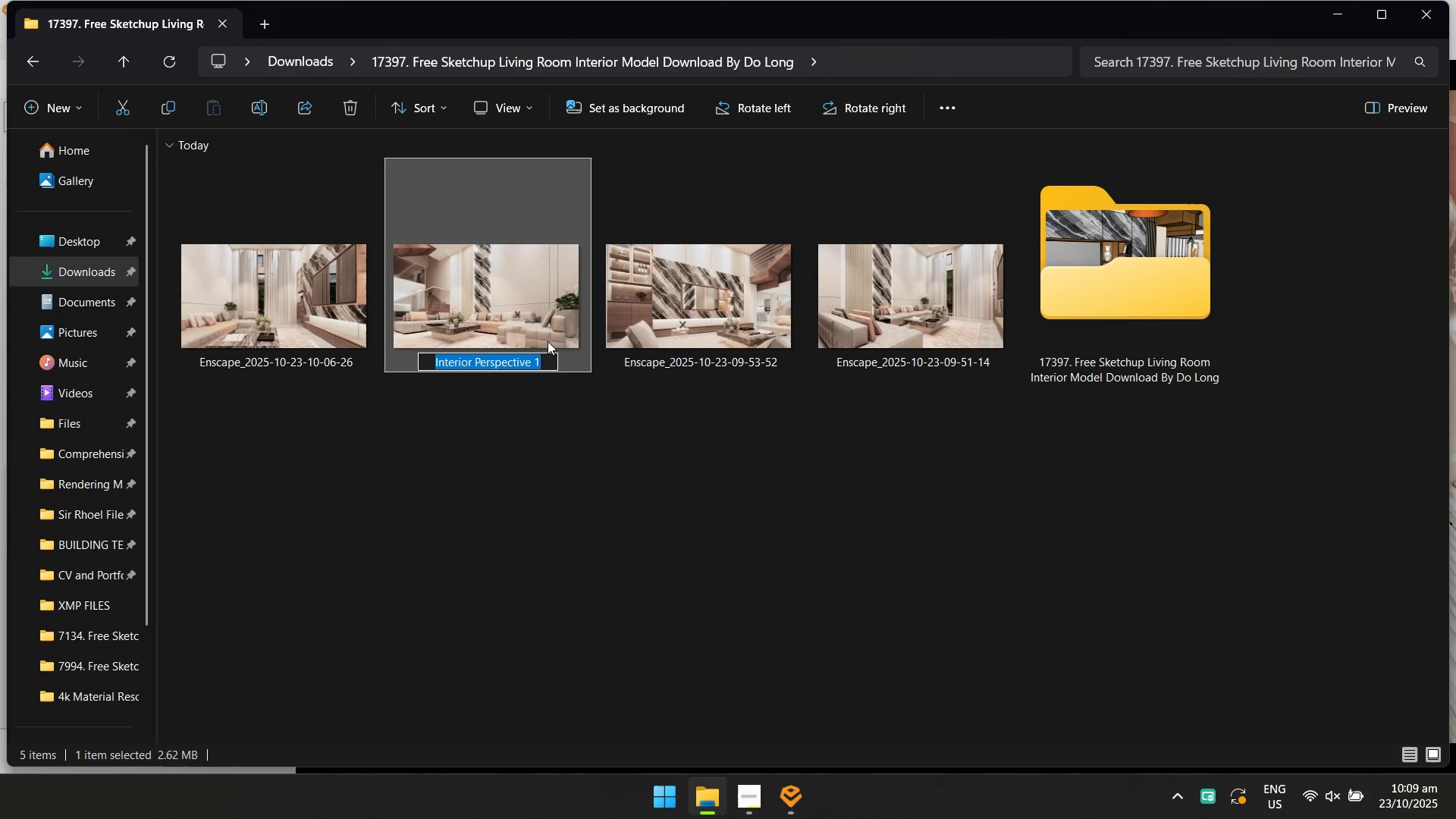 
key(Control+C)
 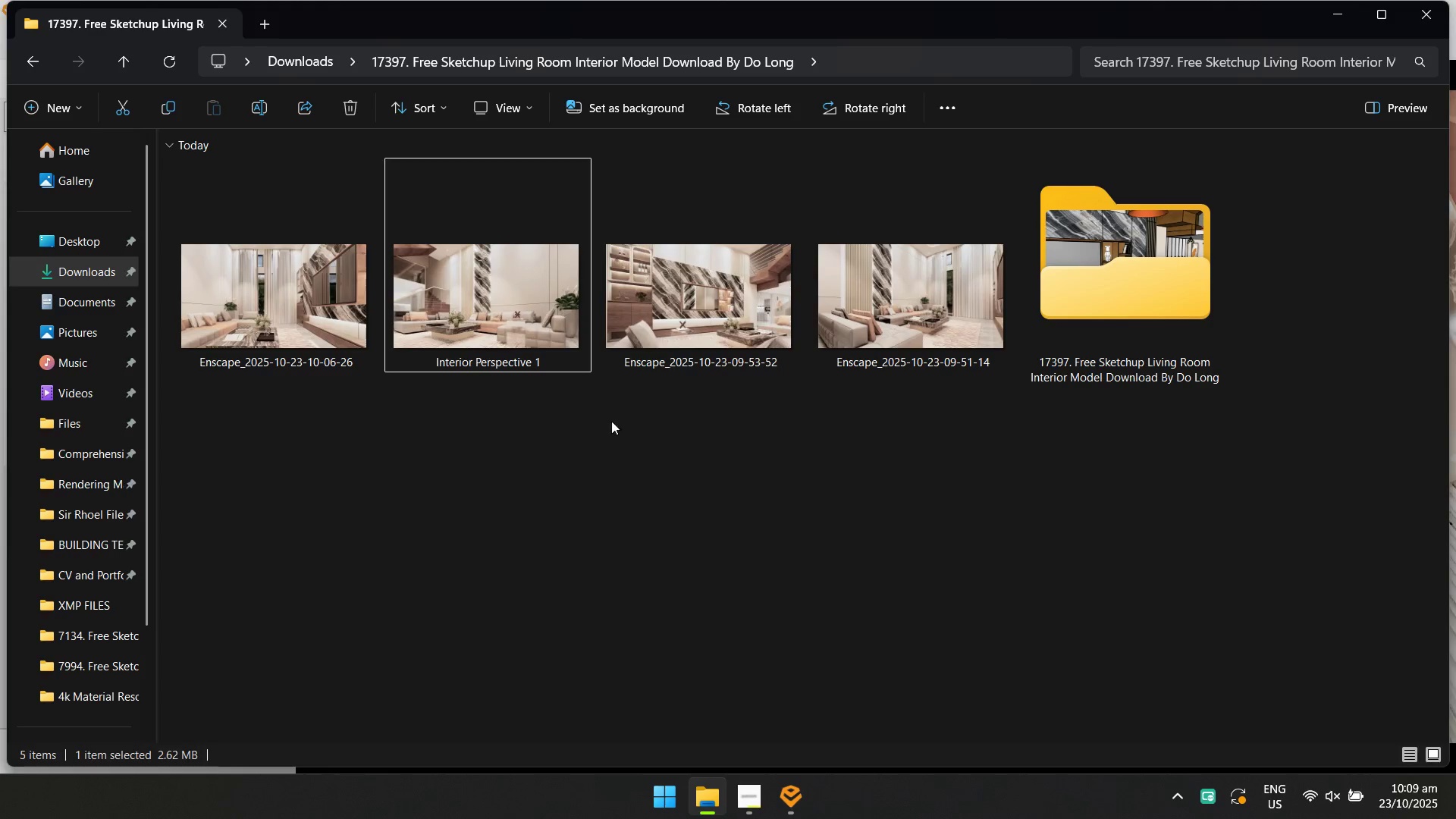 
double_click([659, 329])
 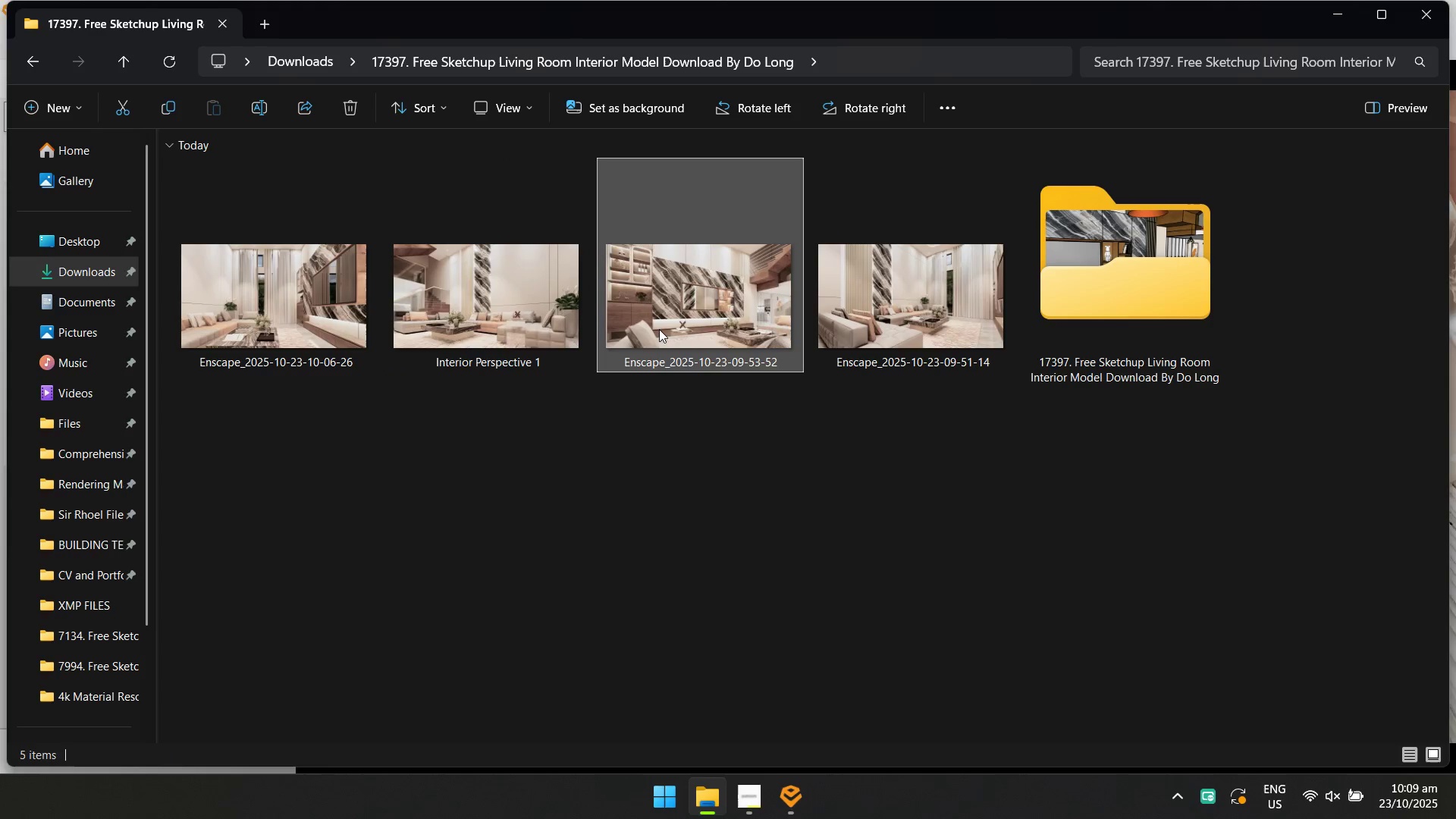 
key(F2)
 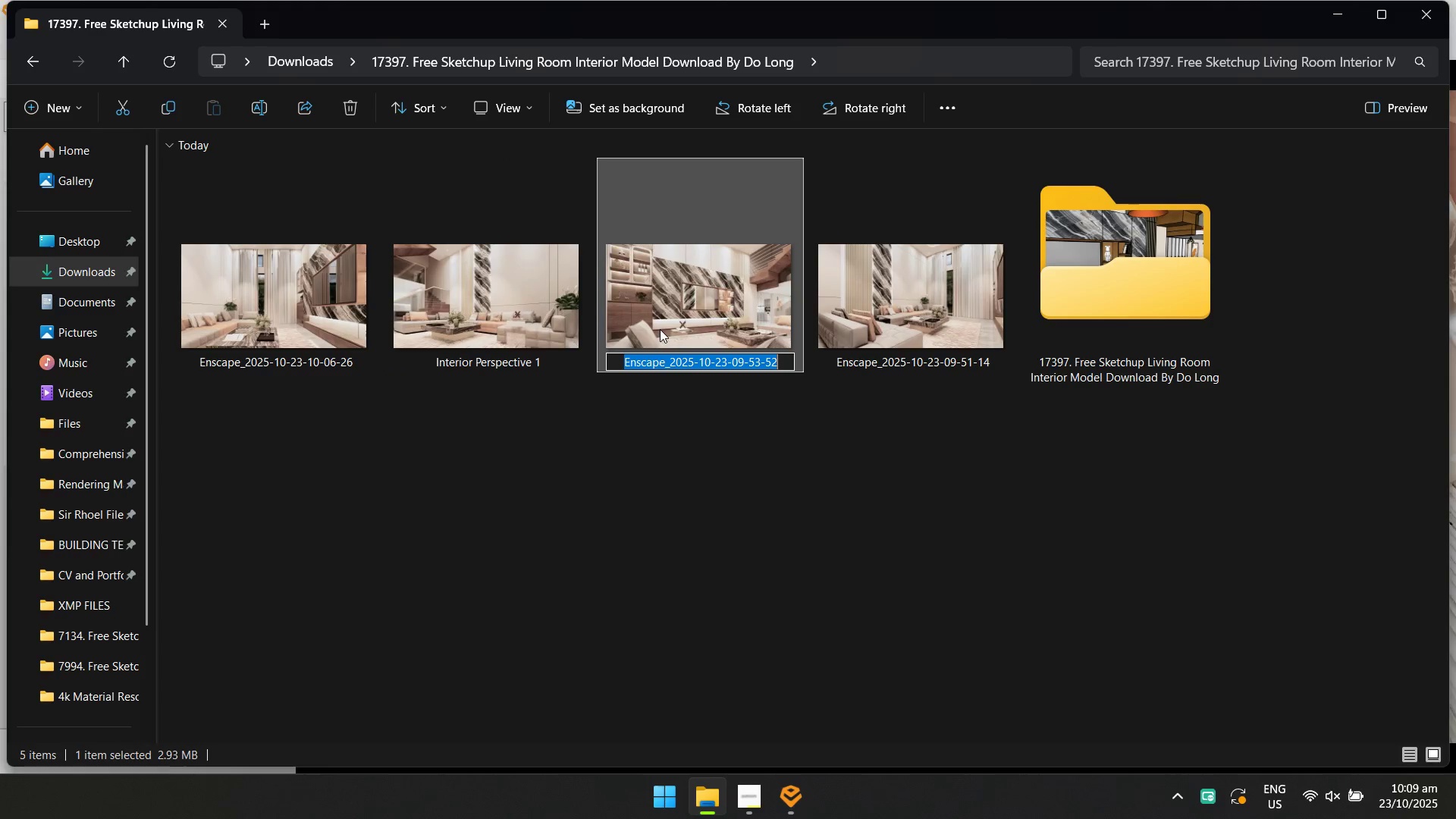 
key(Control+V)
 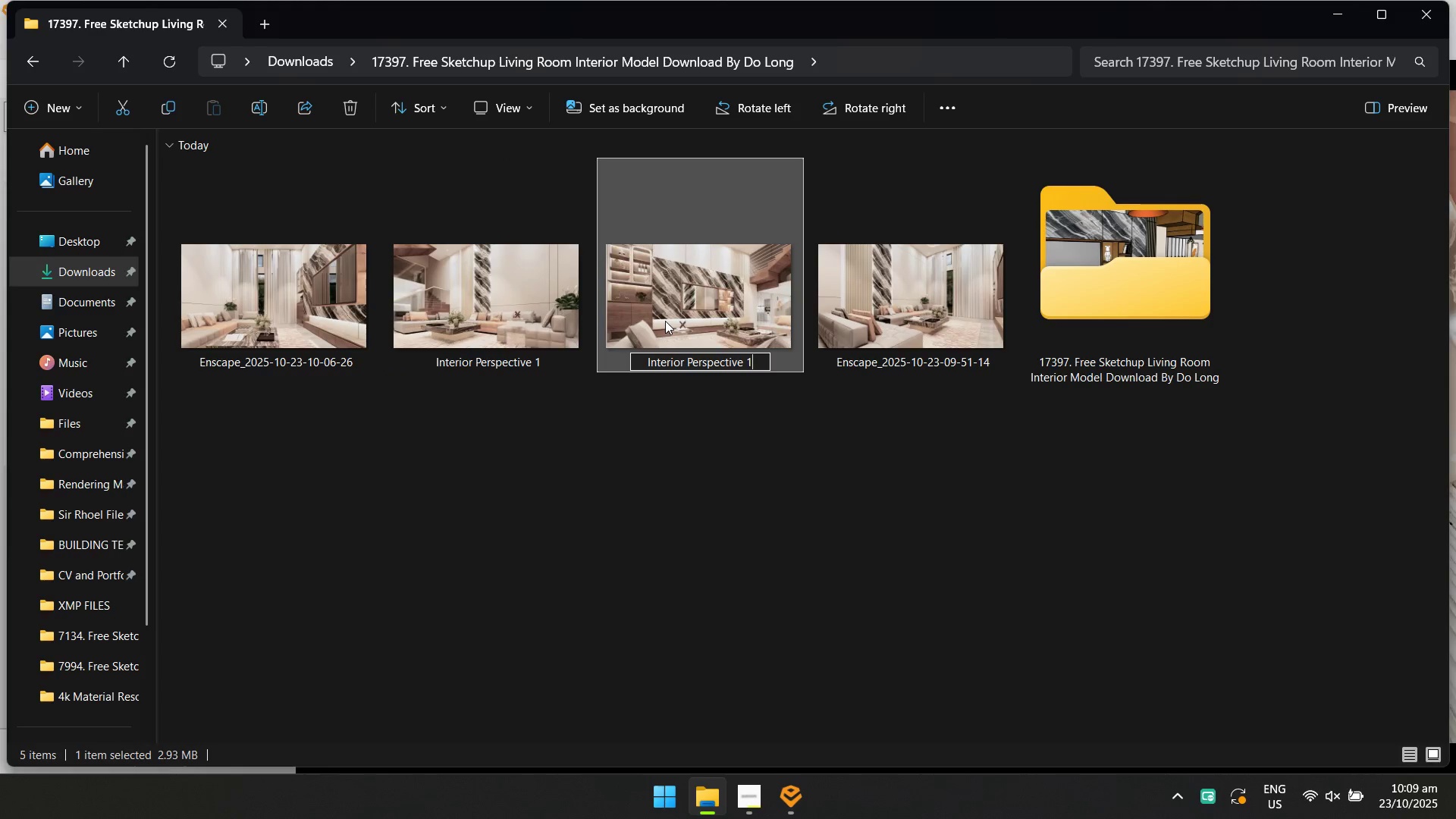 
key(Backspace)
 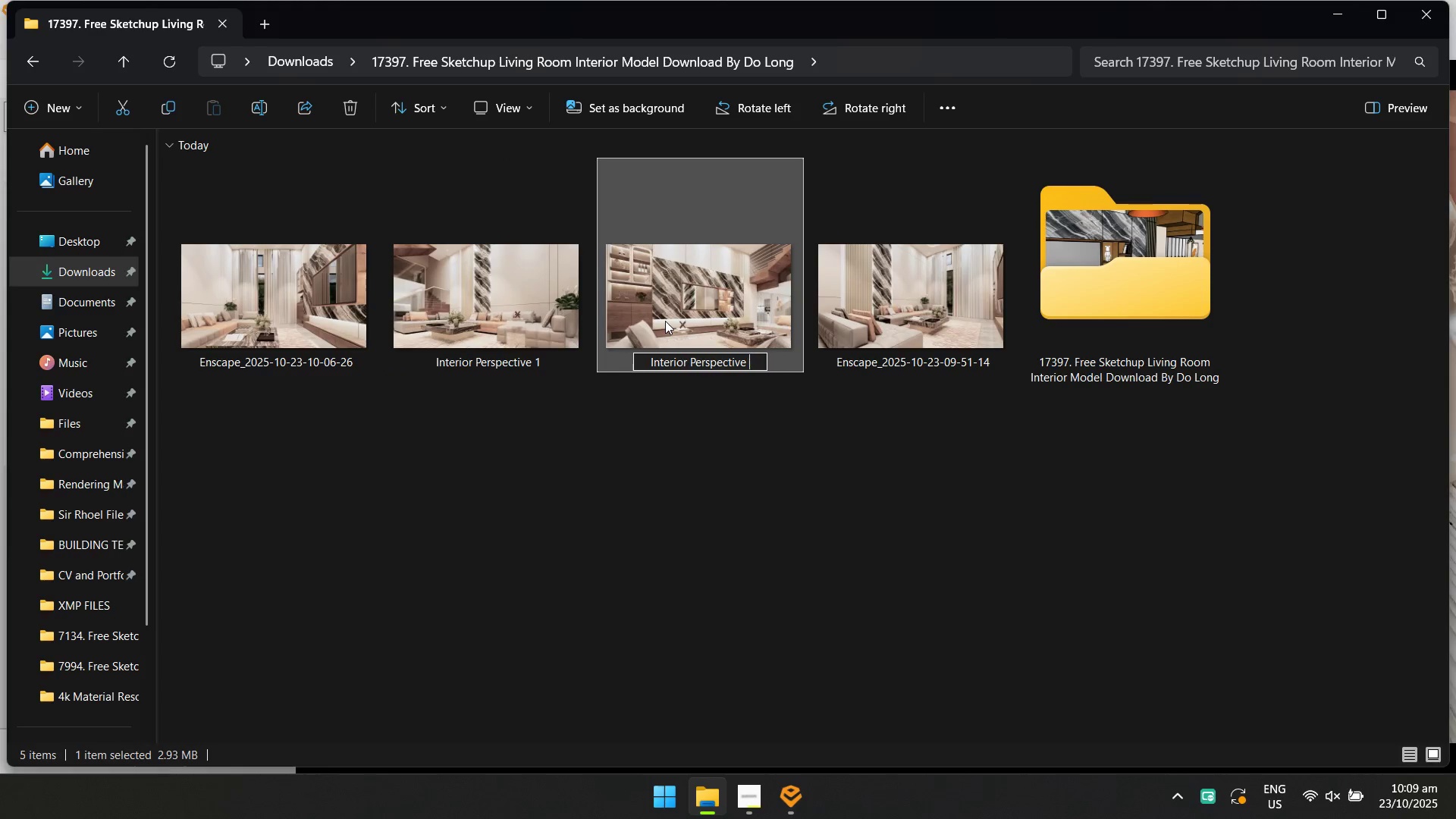 
key(2)
 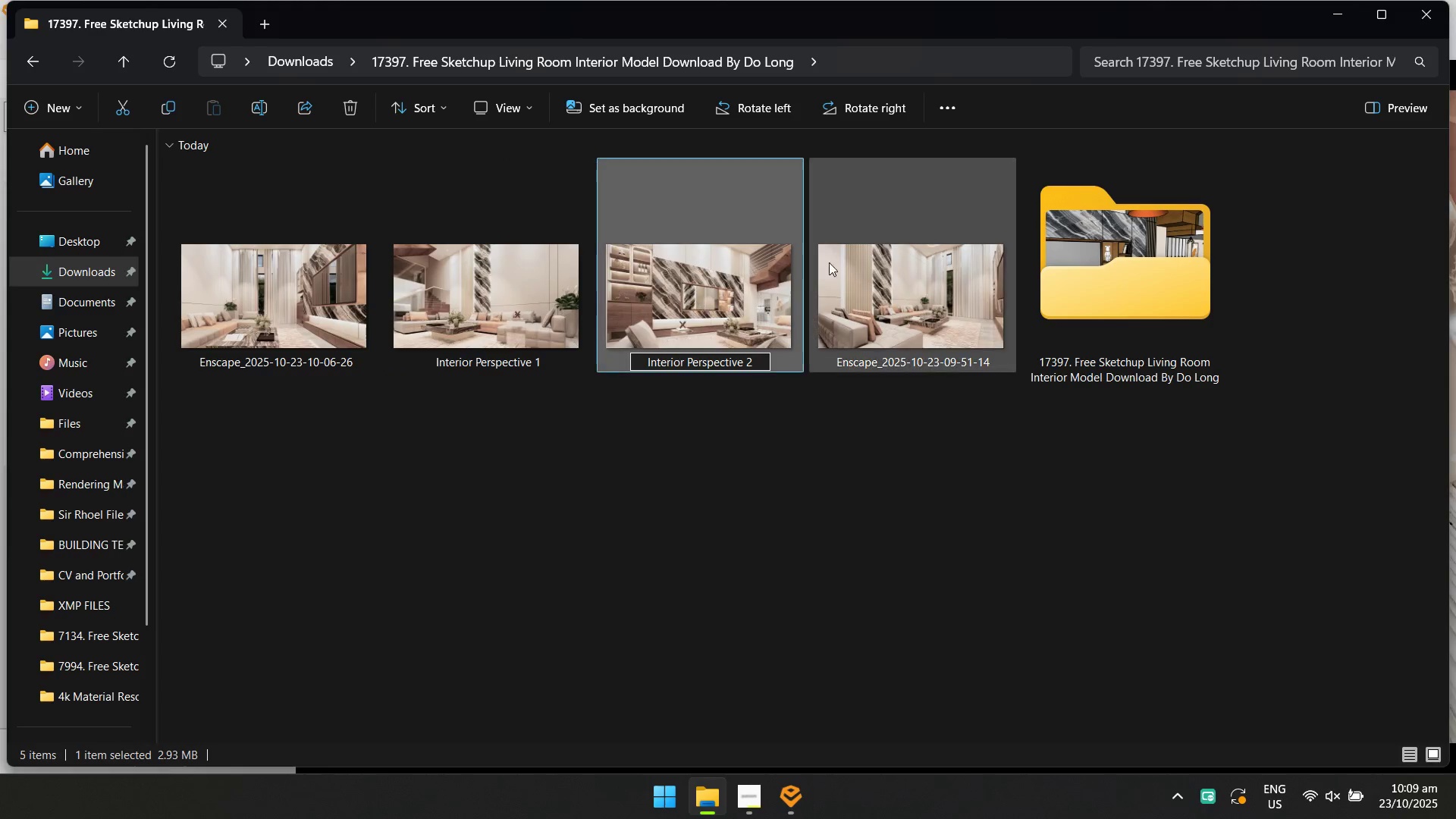 
left_click([956, 253])
 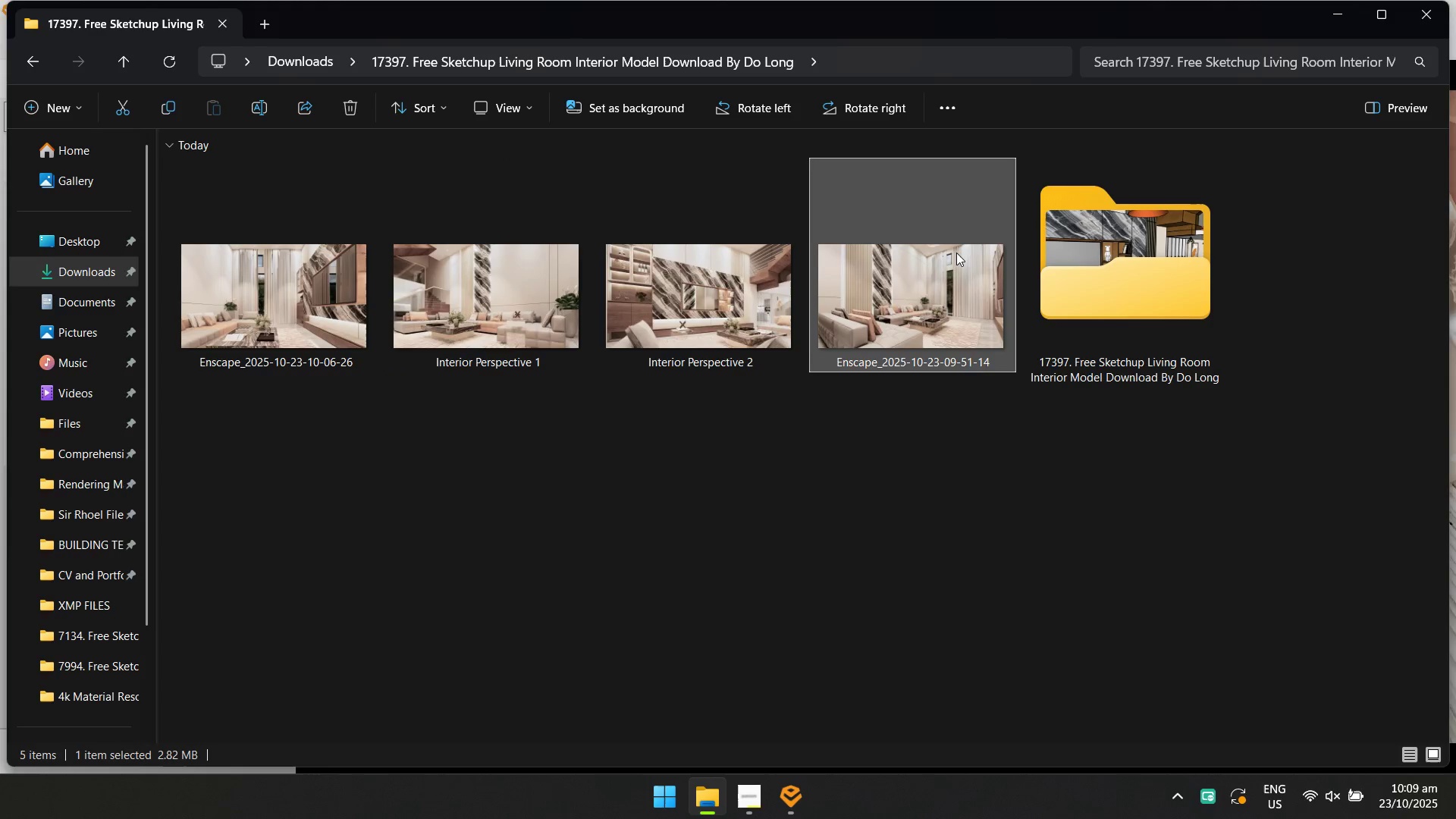 
key(F2)
 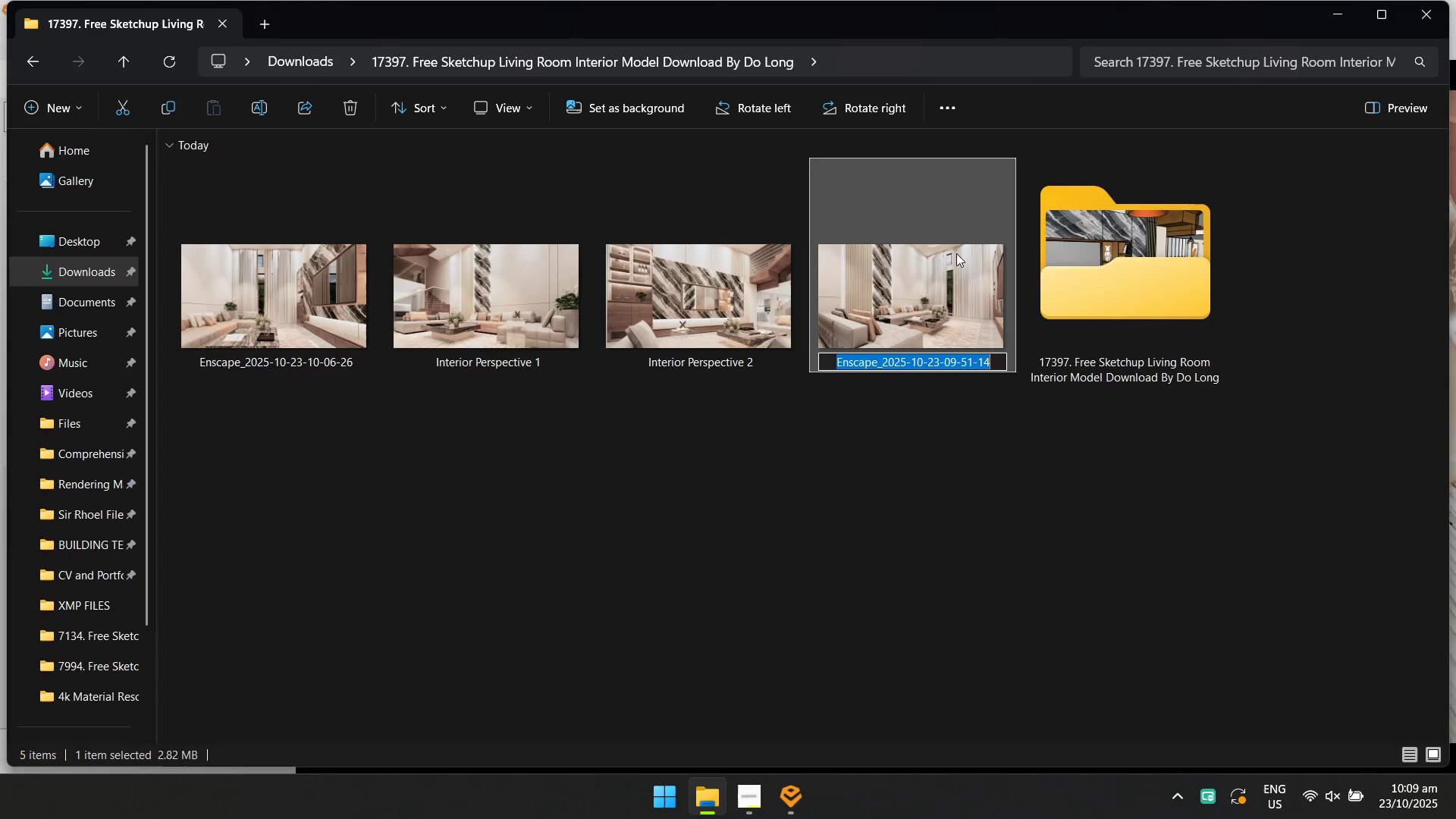 
key(Control+V)
 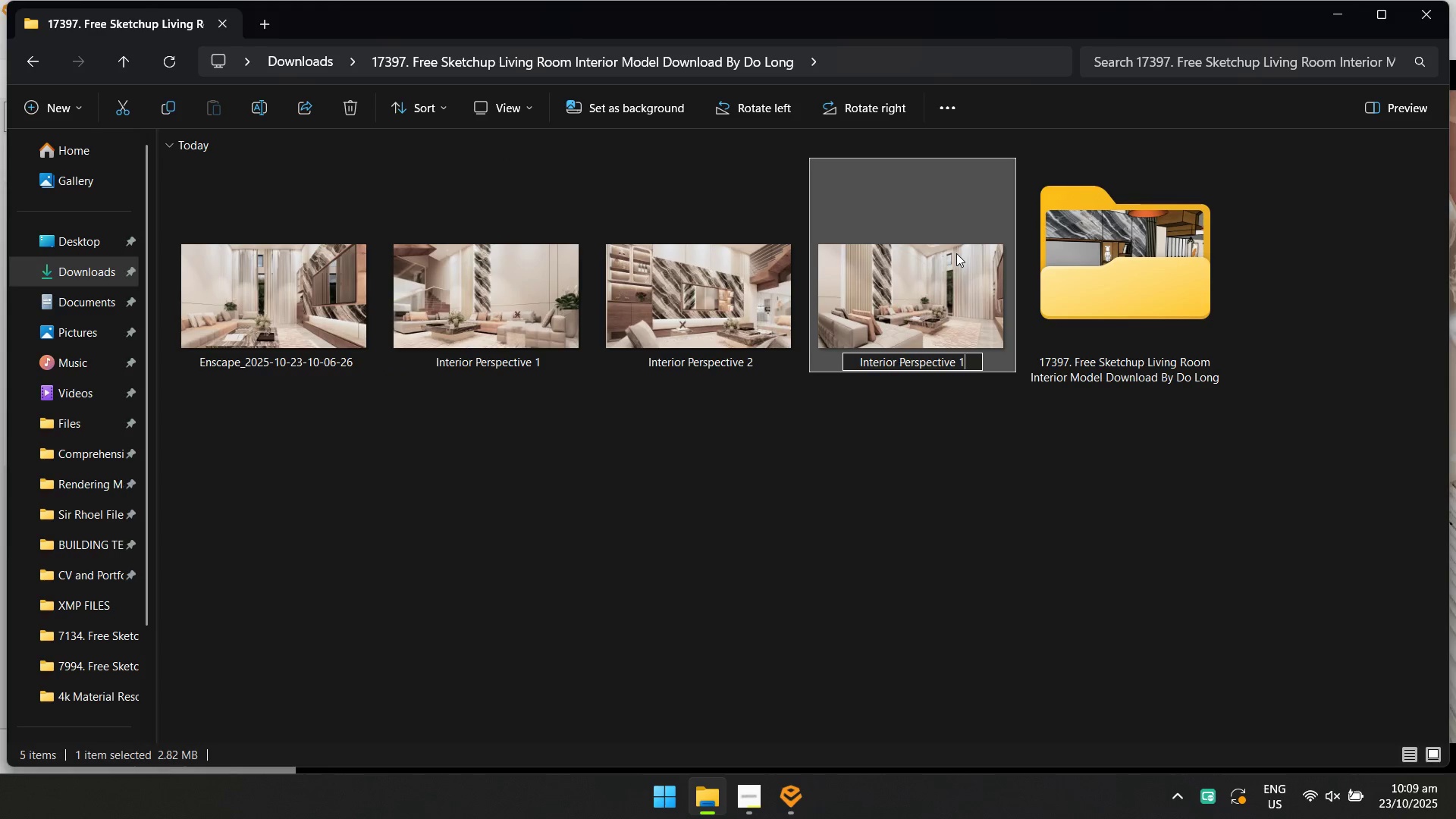 
key(Backspace)
 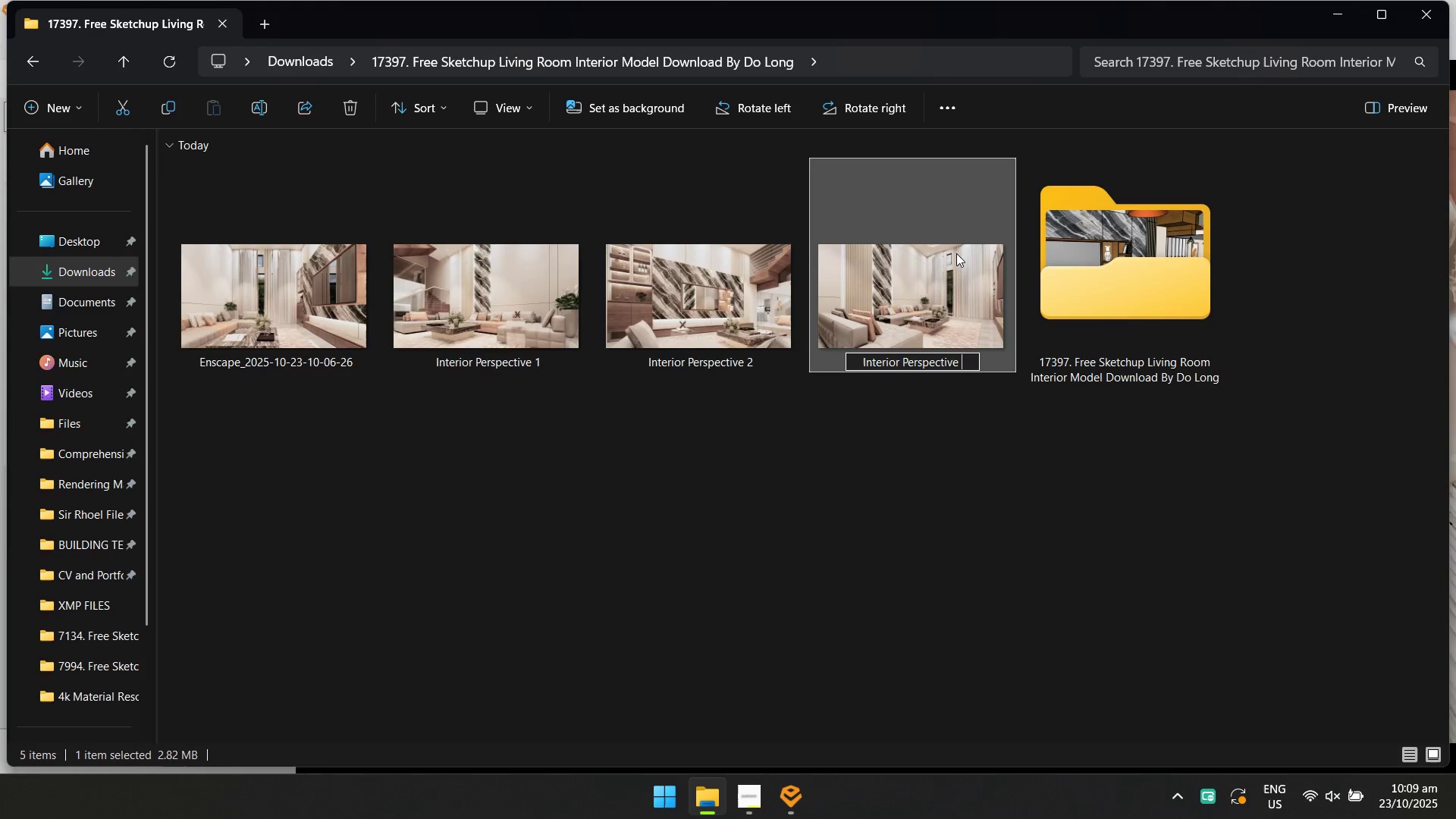 
key(3)
 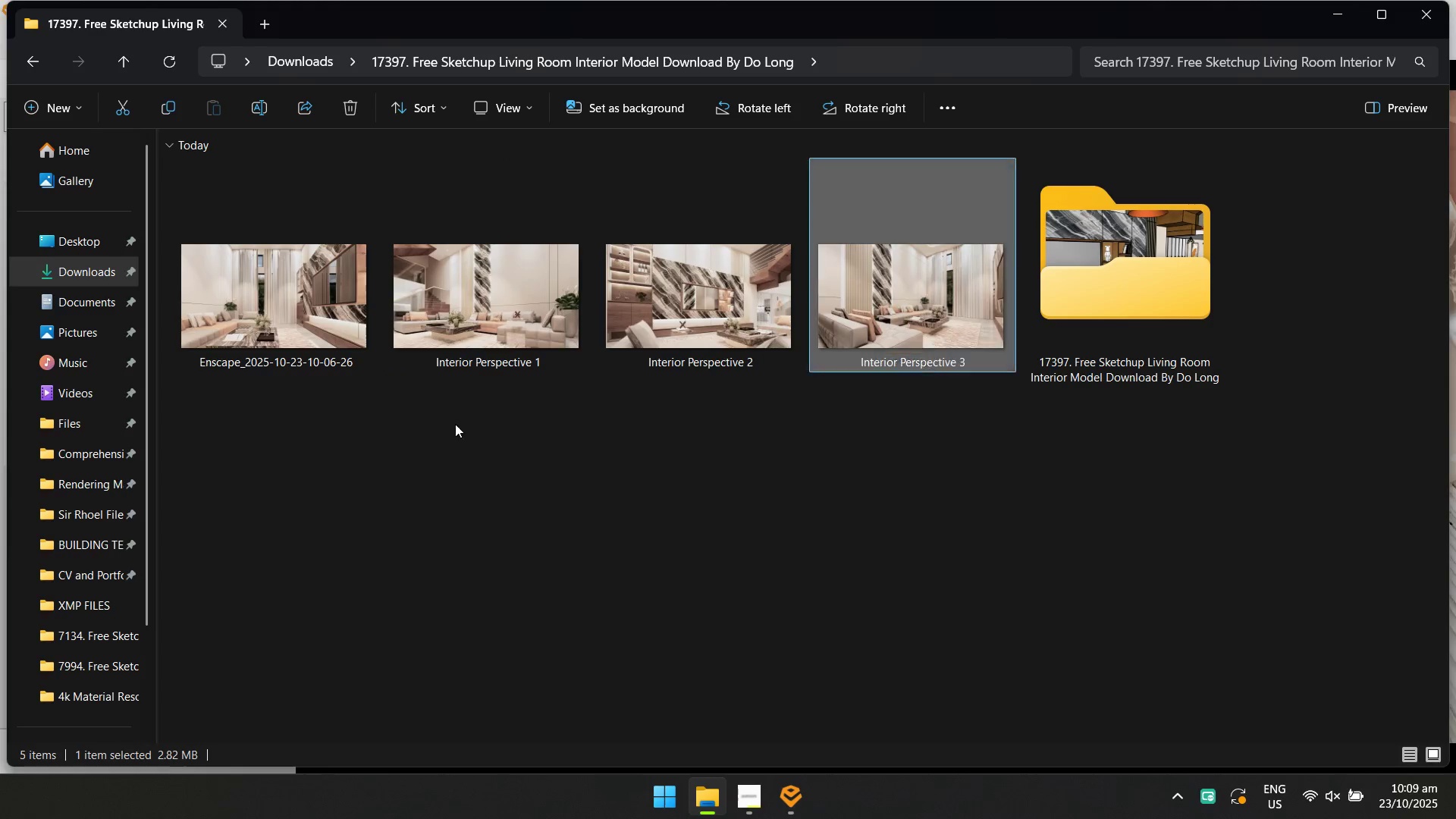 
double_click([334, 318])
 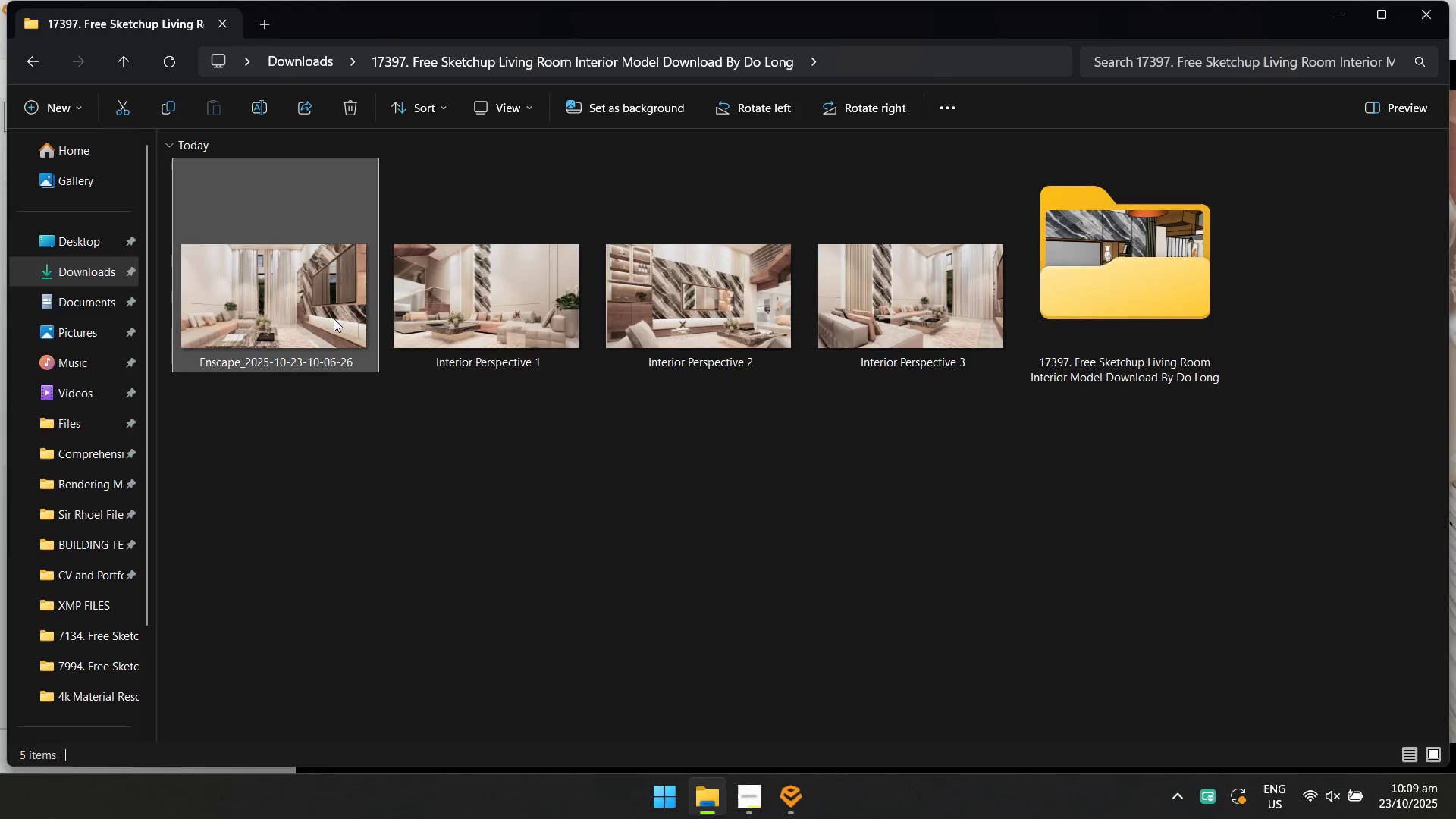 
key(F2)
 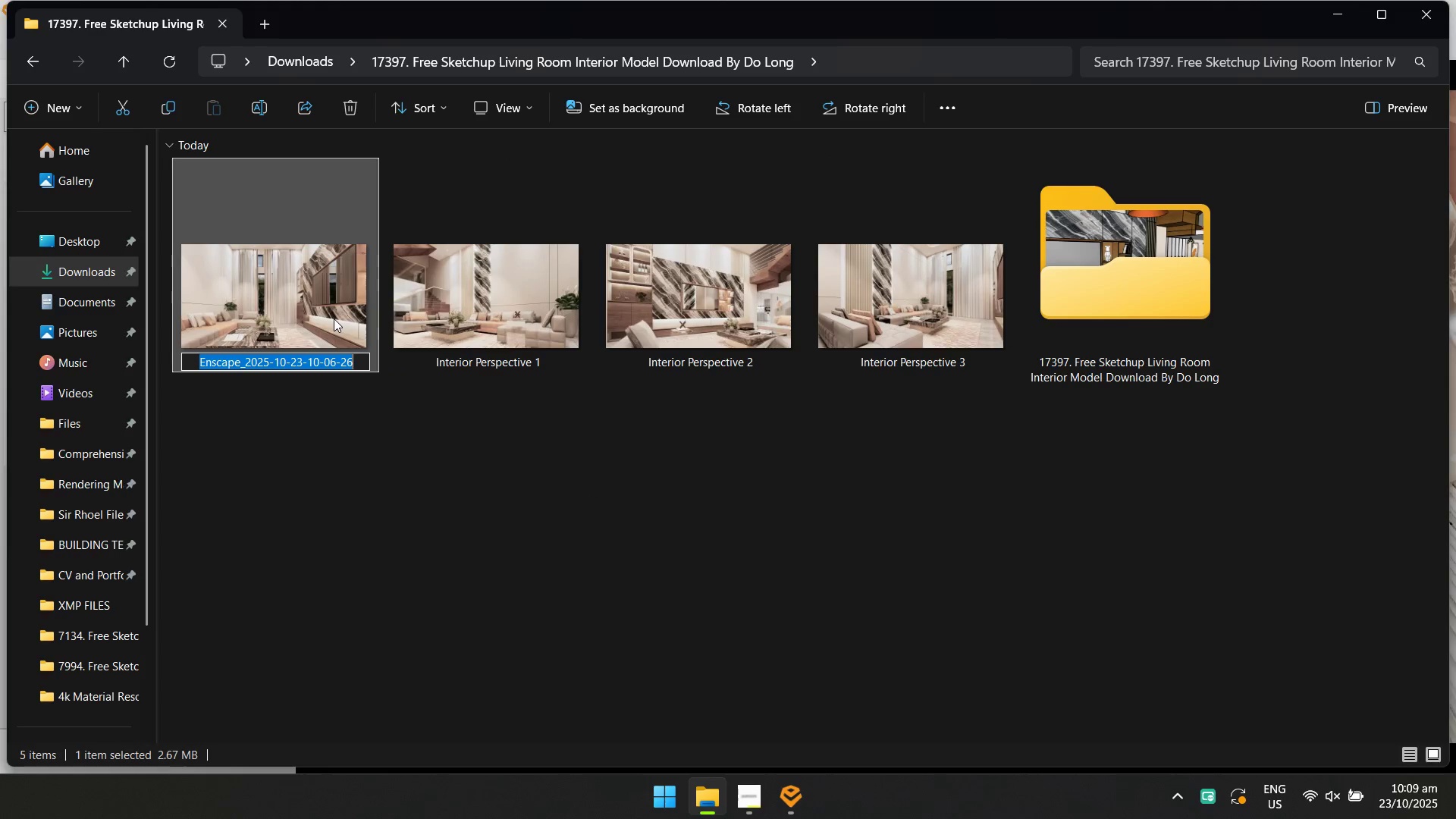 
key(Control+V)
 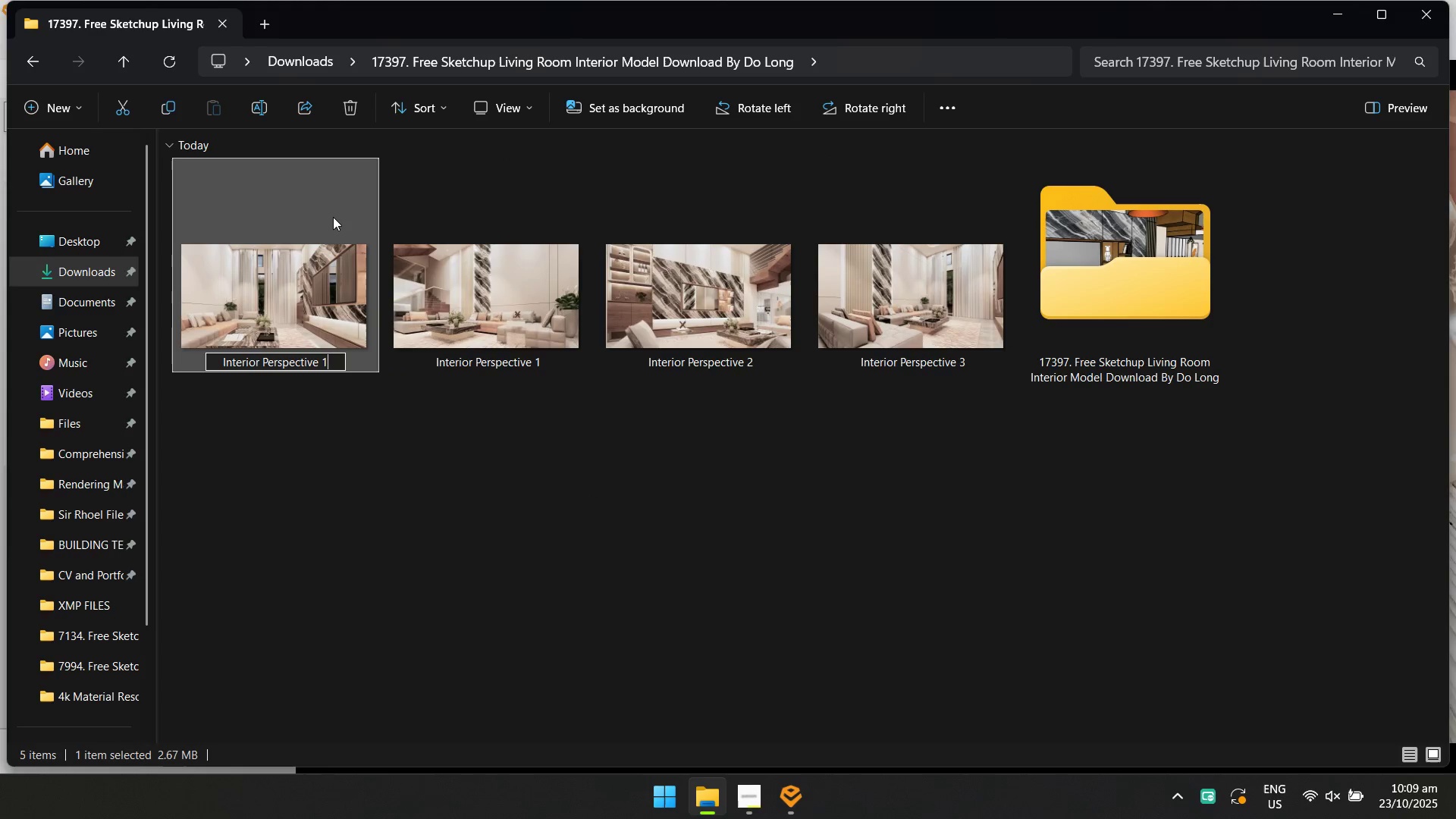 
key(Backspace)
 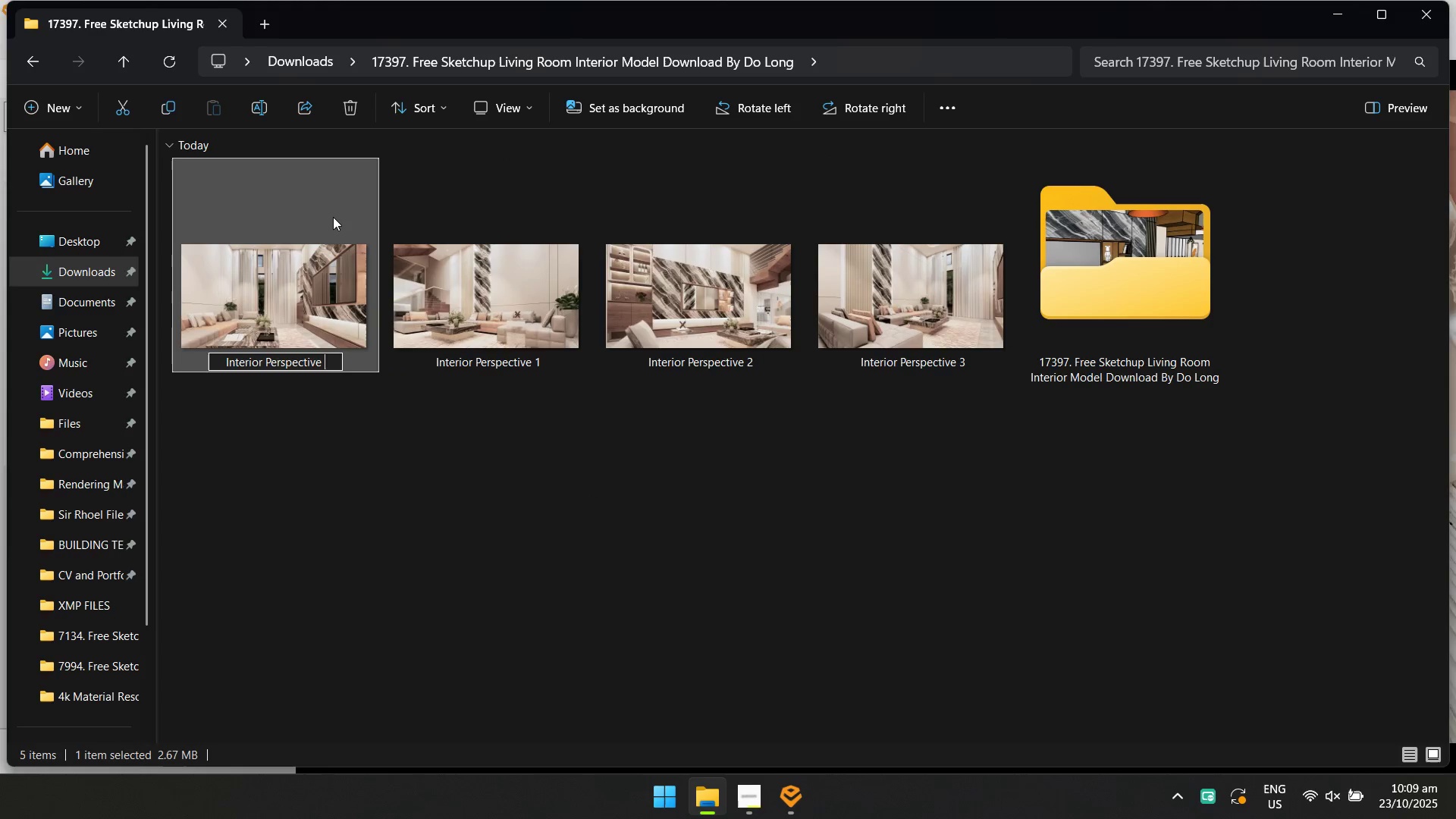 
key(4)
 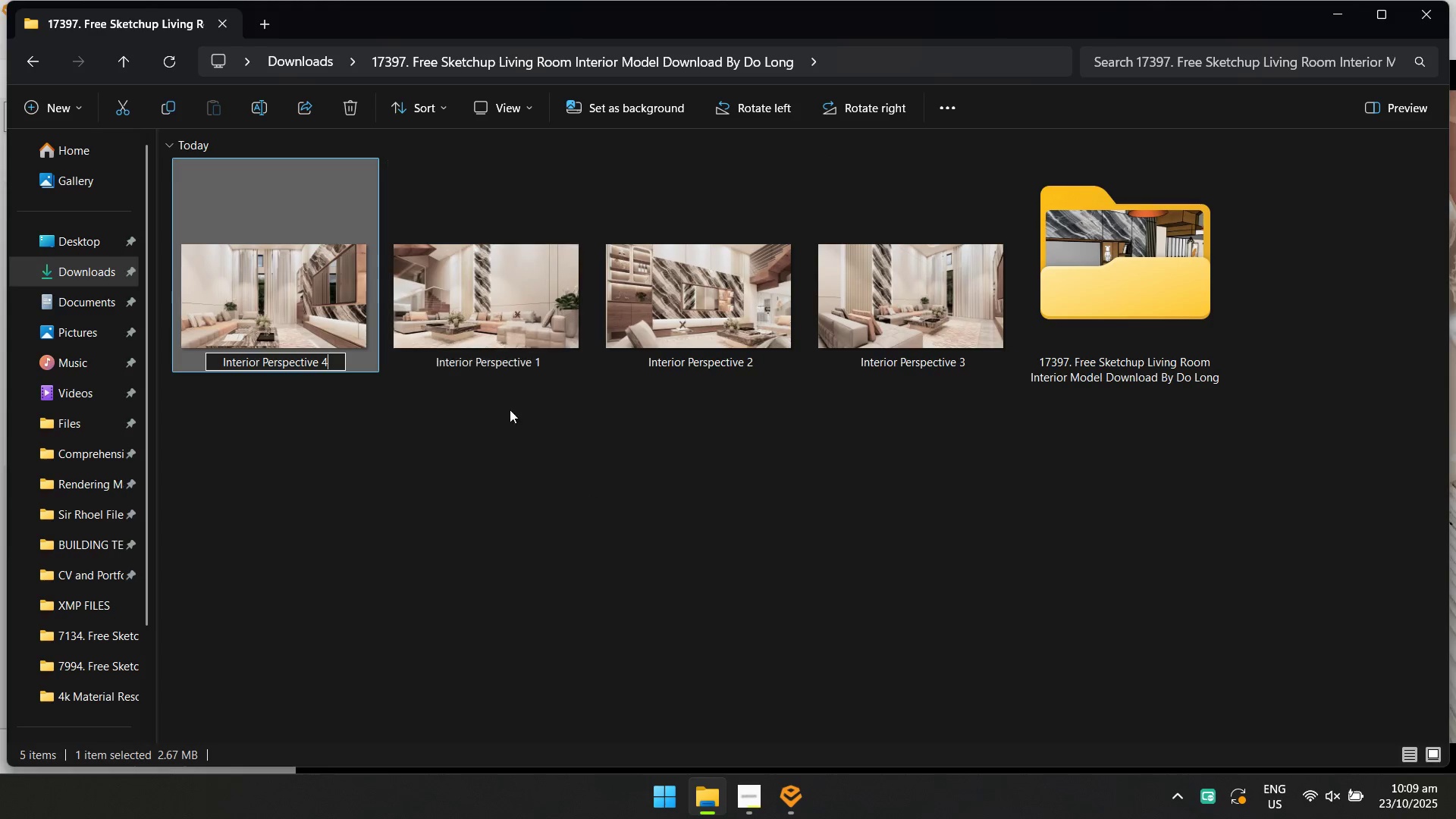 
left_click([561, 497])
 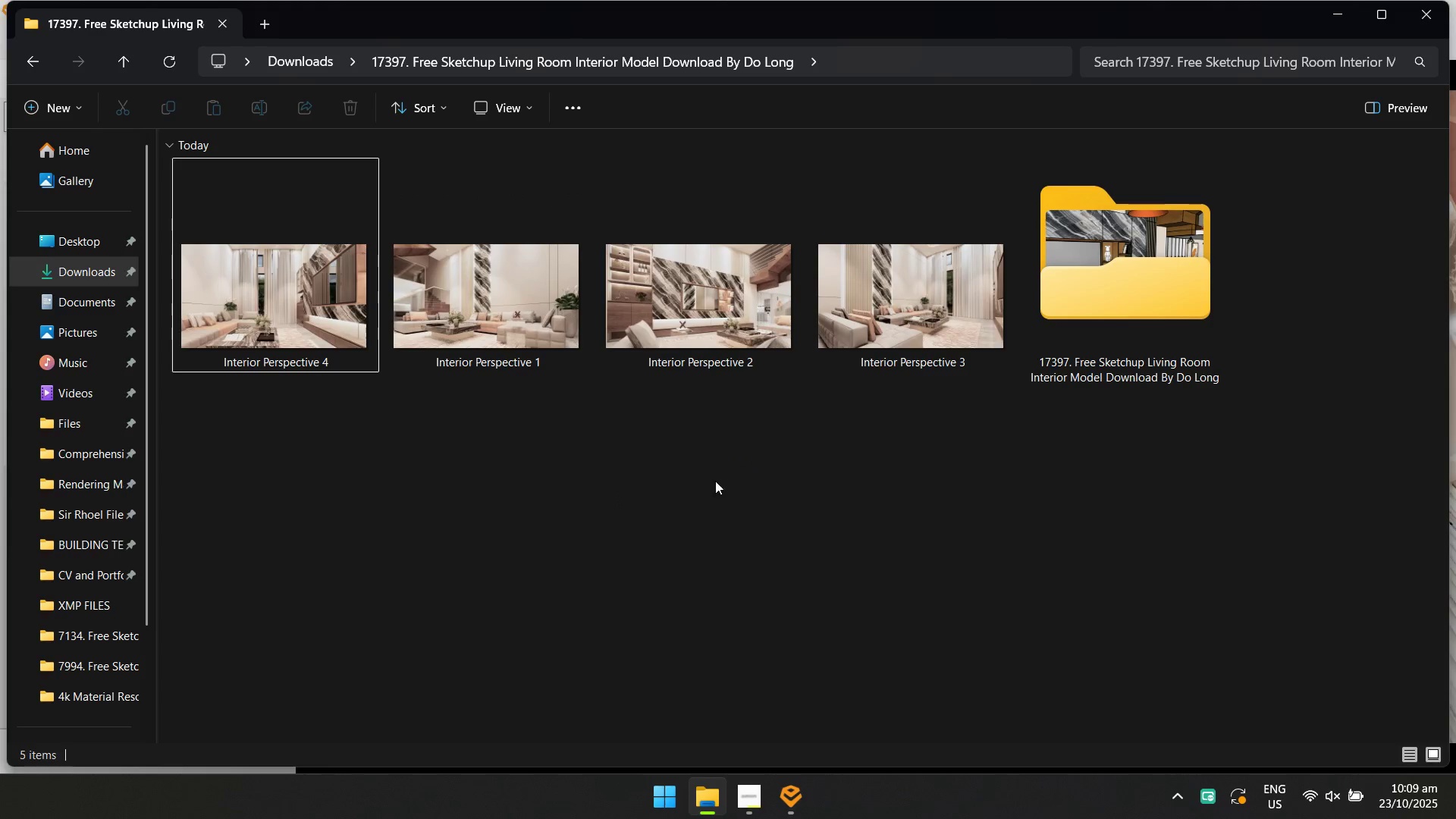 
double_click([1135, 312])
 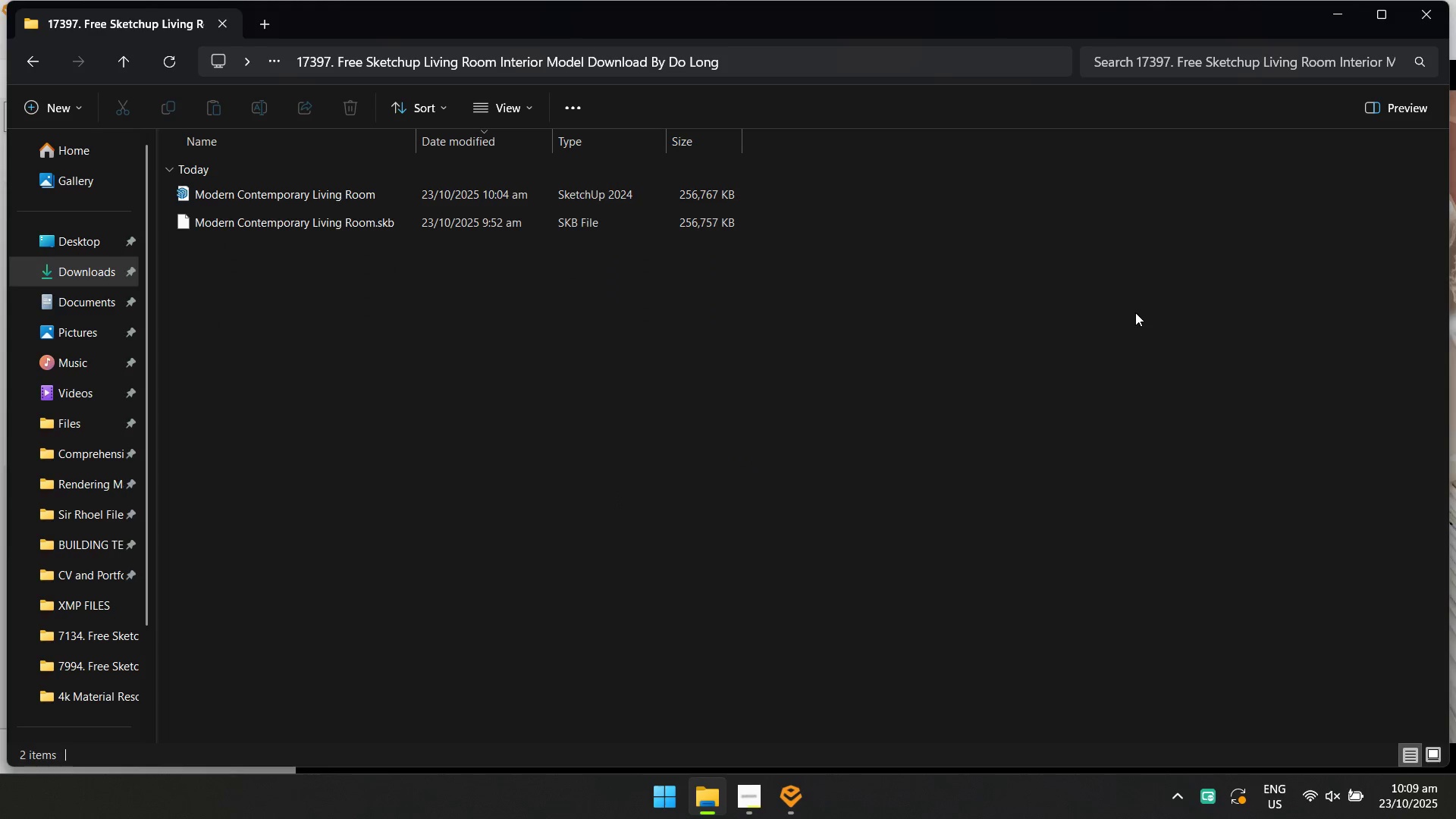 
key(Alt+AltLeft)
 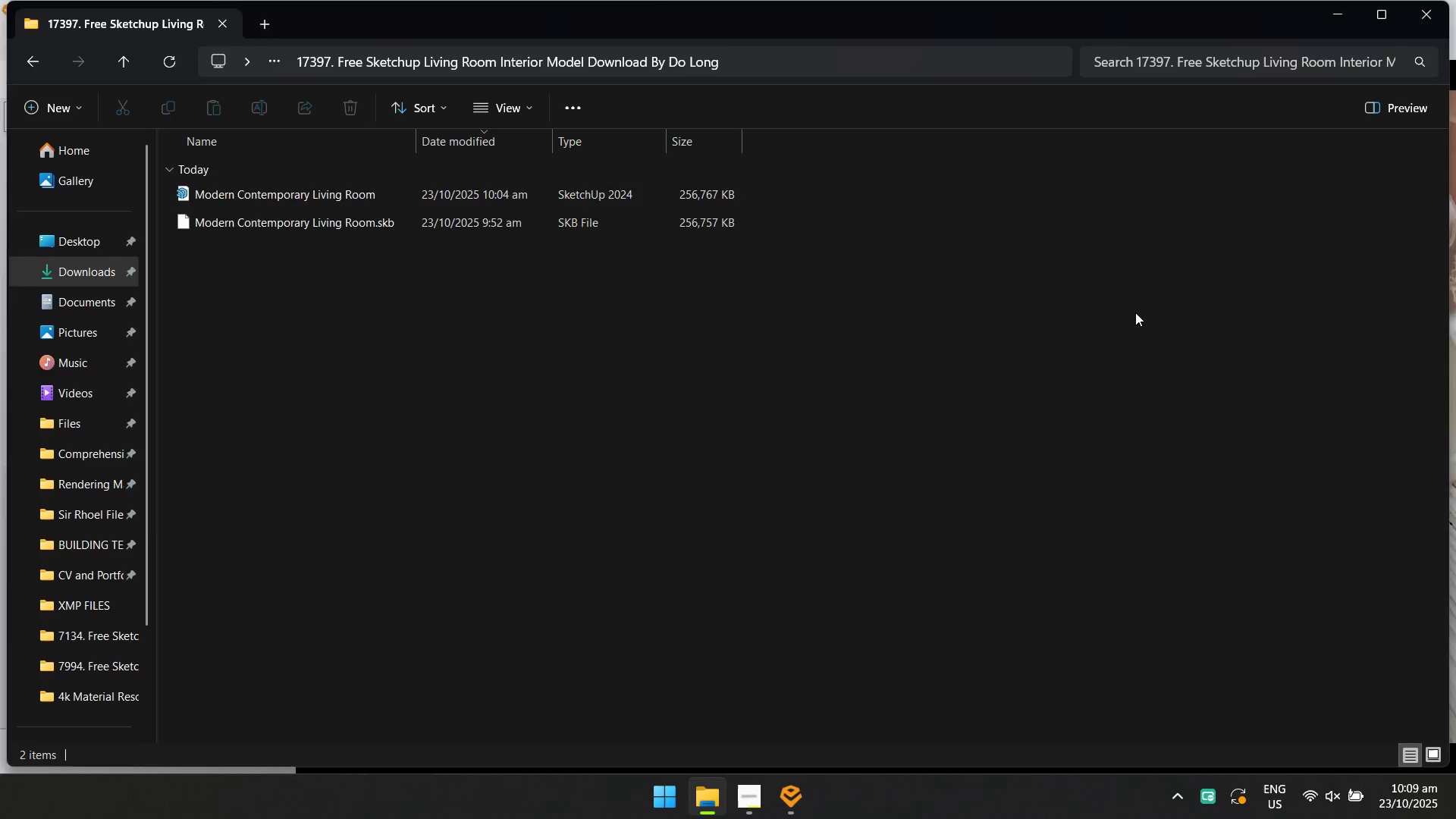 
key(Alt+Tab)
 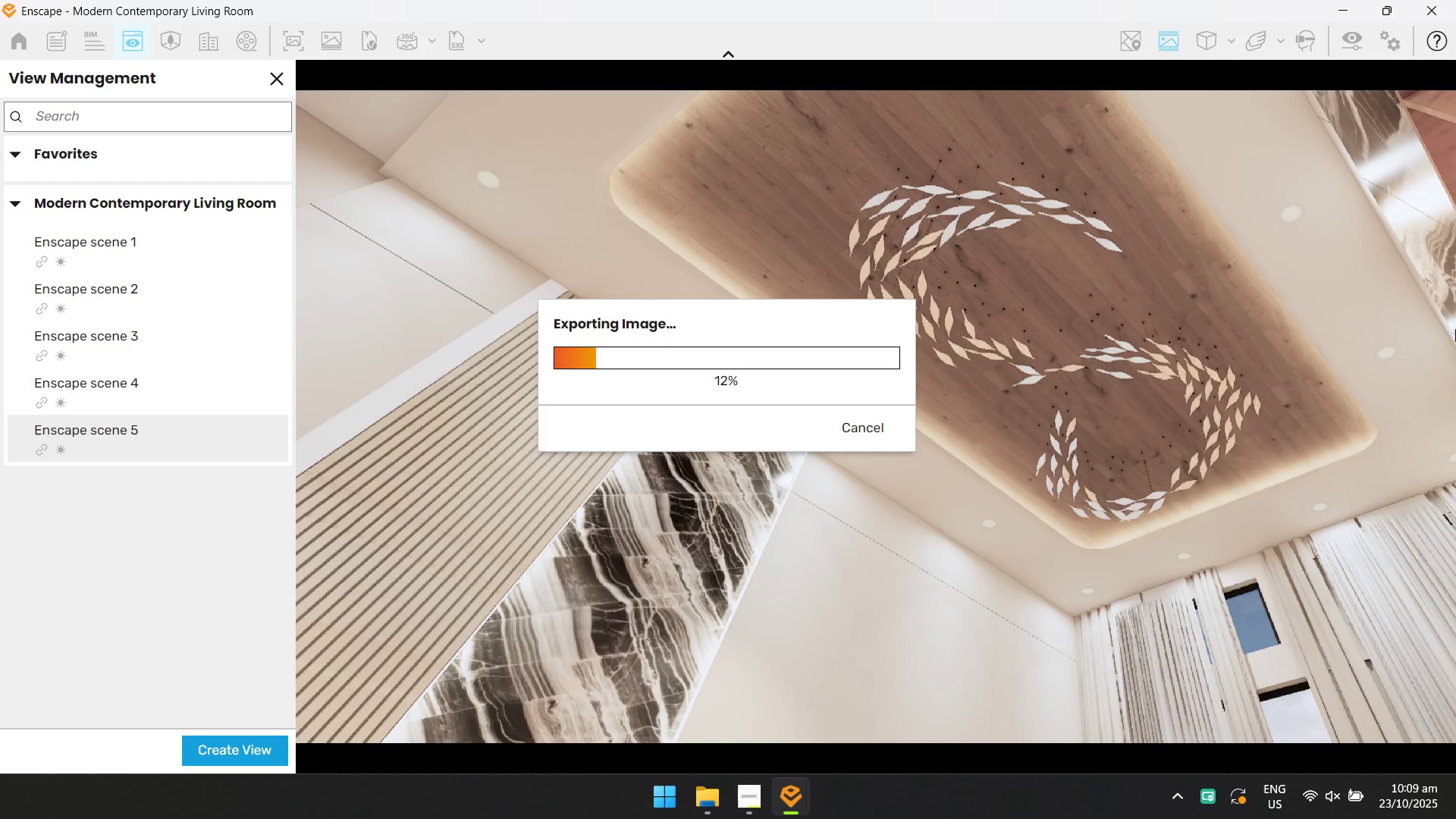 
key(Alt+Tab)
 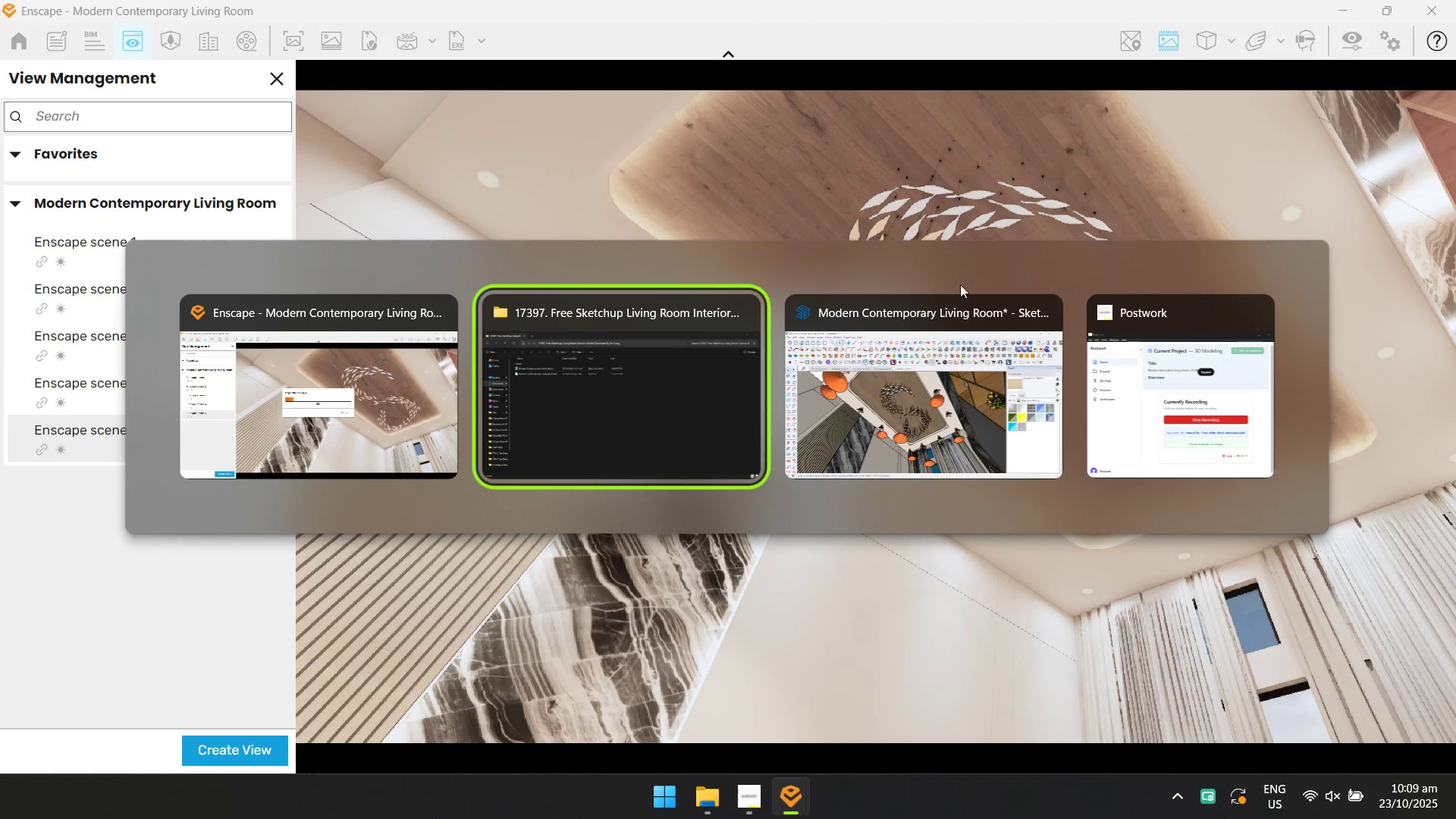 
key(Alt+Tab)
 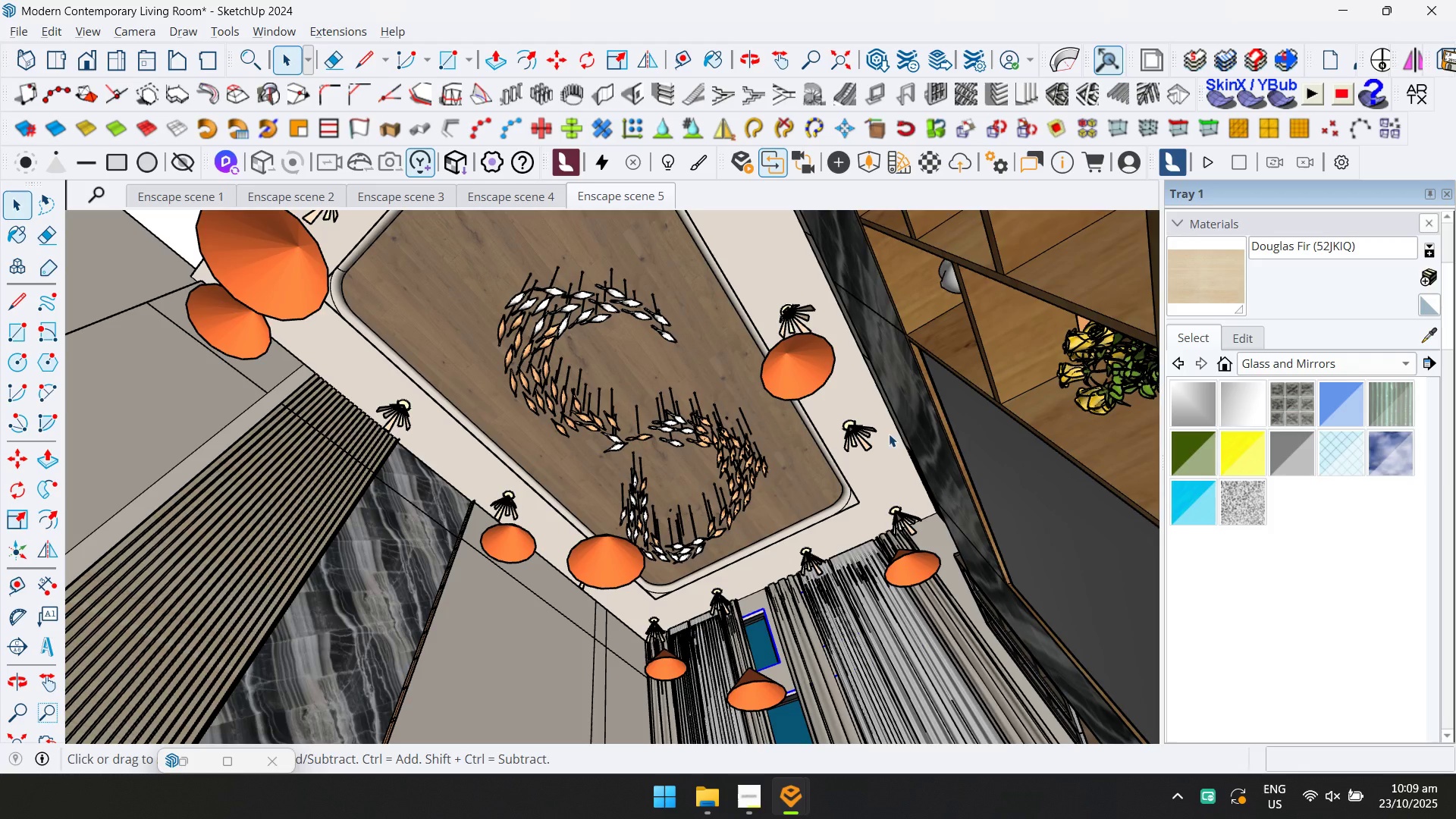 
key(Alt+Tab)
 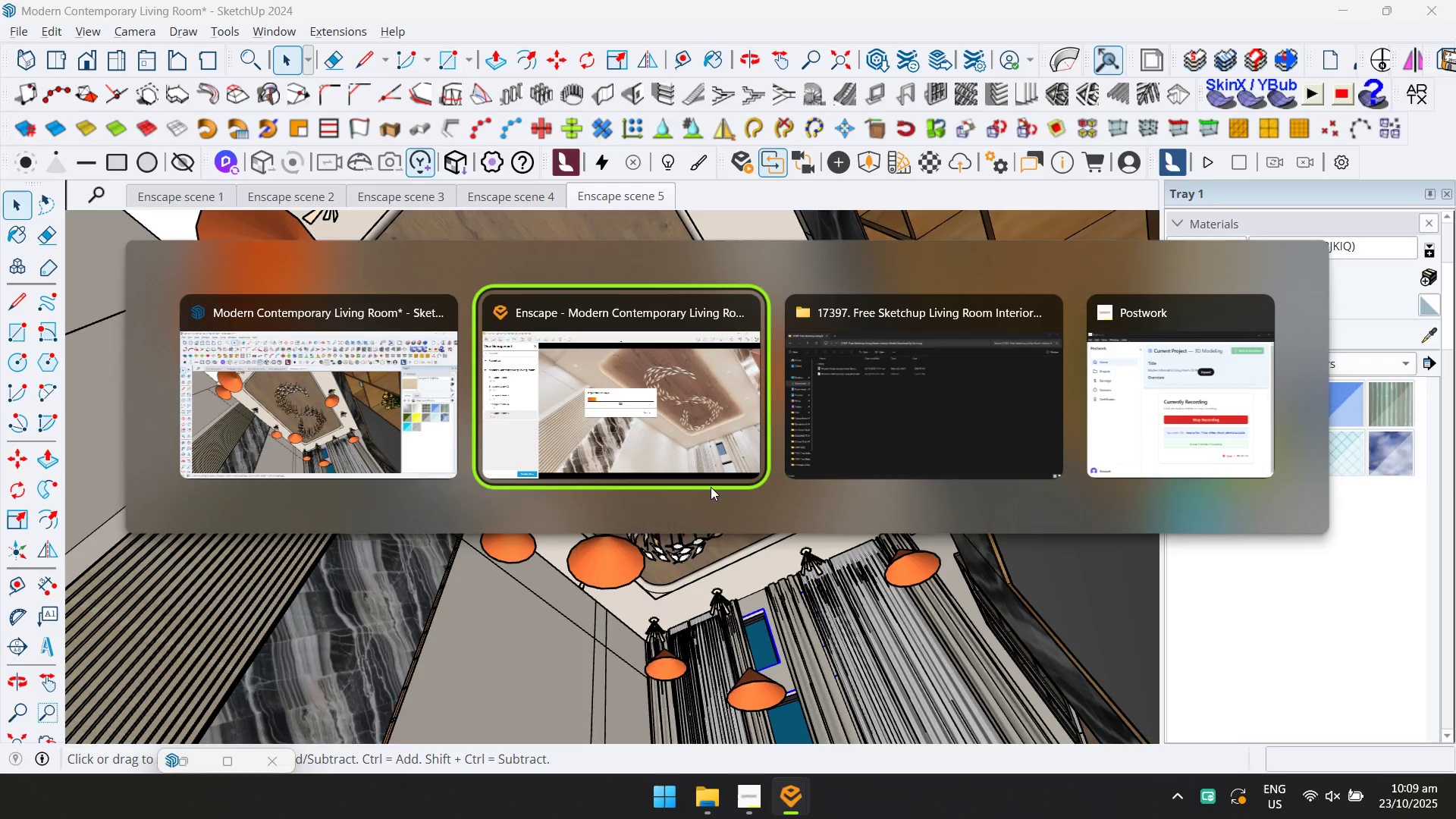 
key(Alt+Tab)
 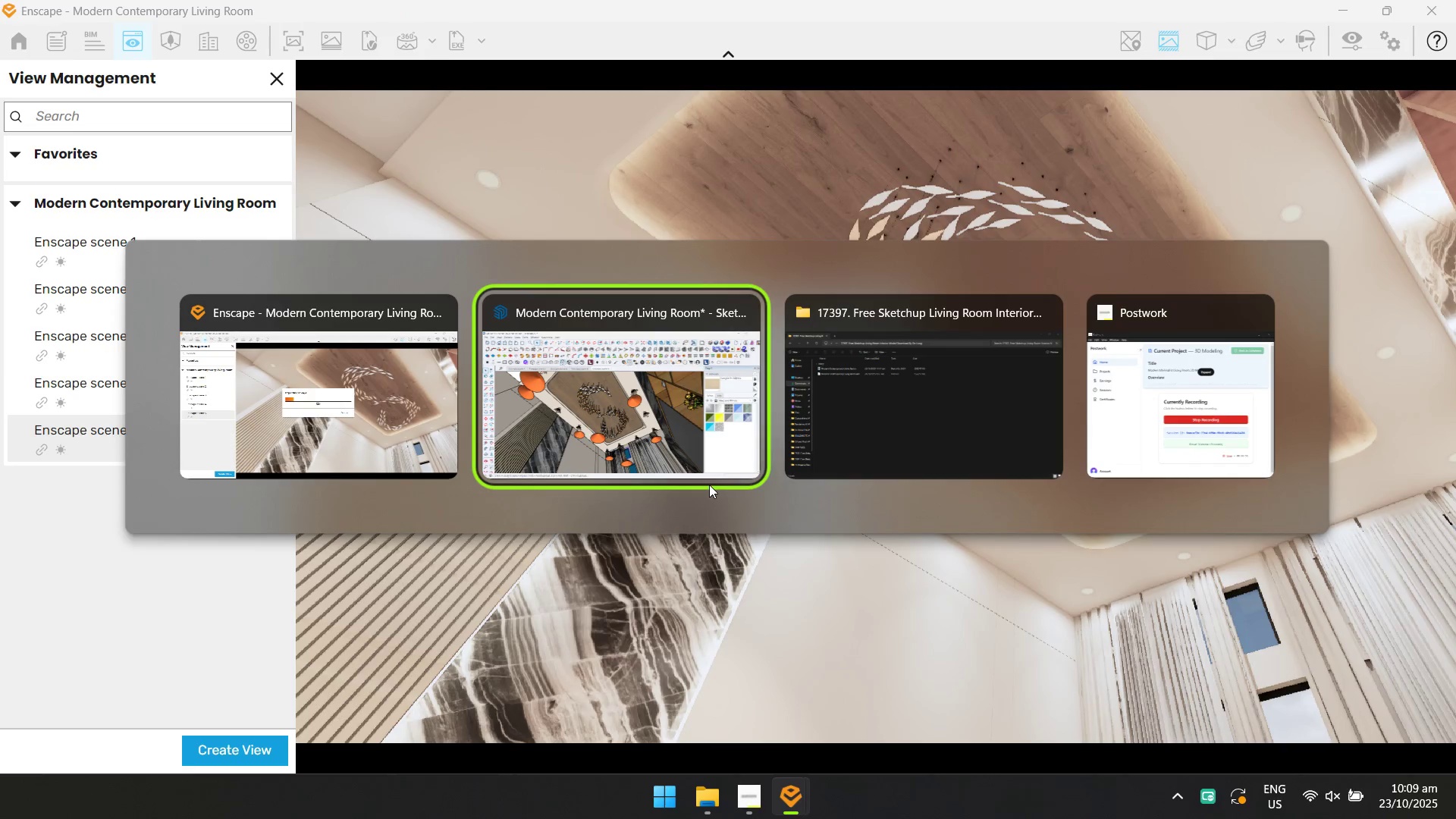 
key(Alt+Tab)
 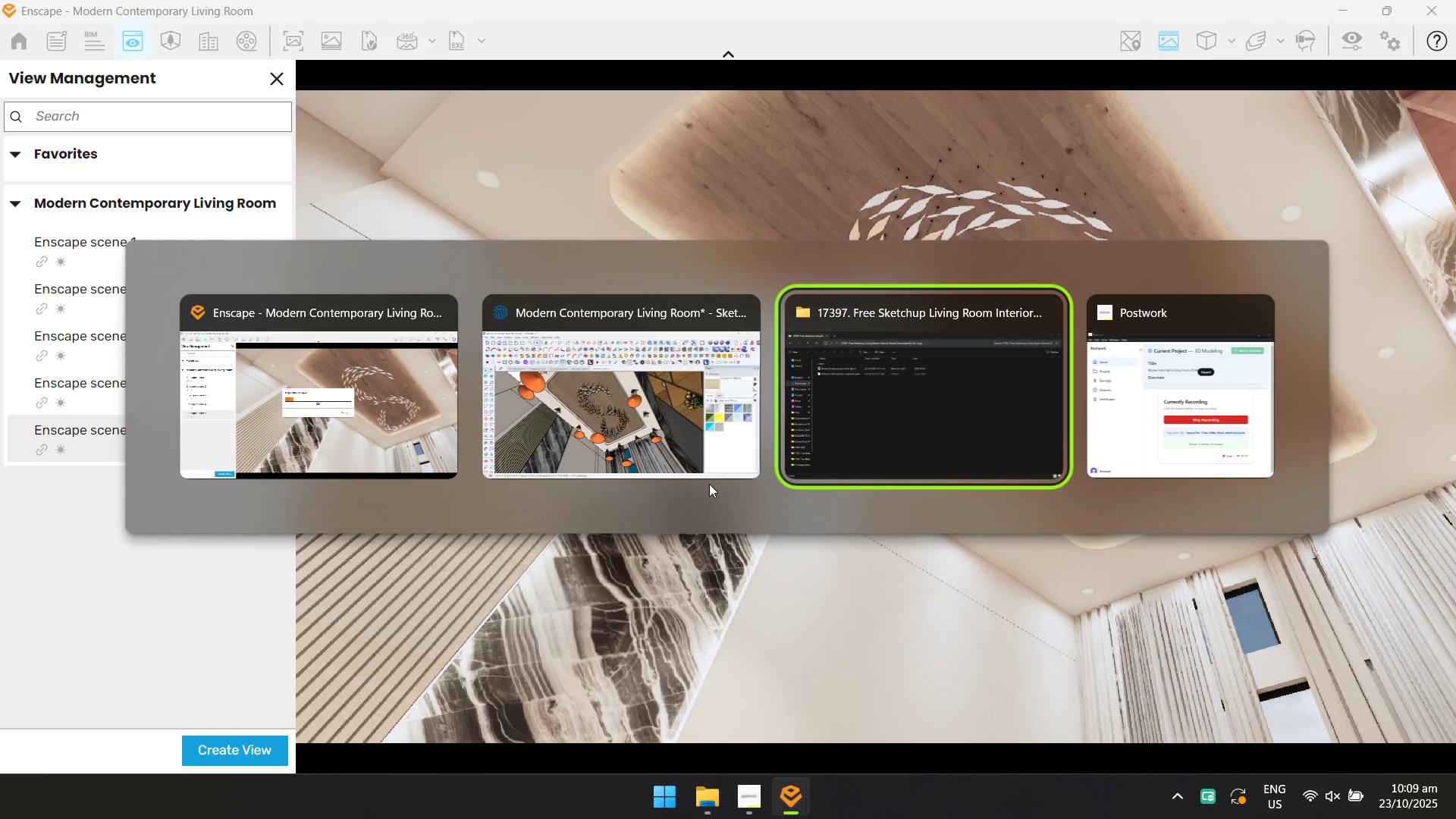 
key(Alt+Tab)
 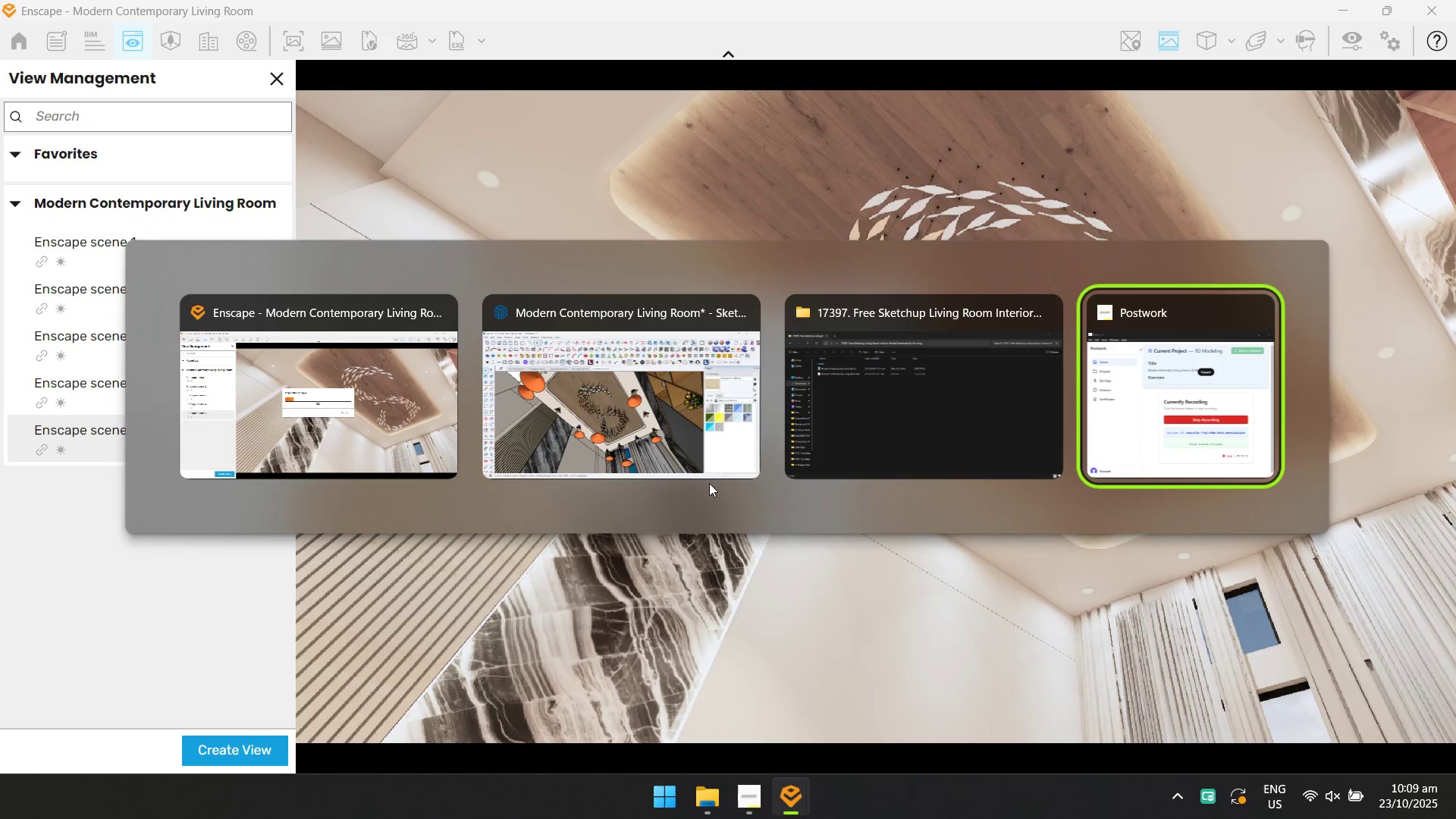 
key(Alt+Tab)
 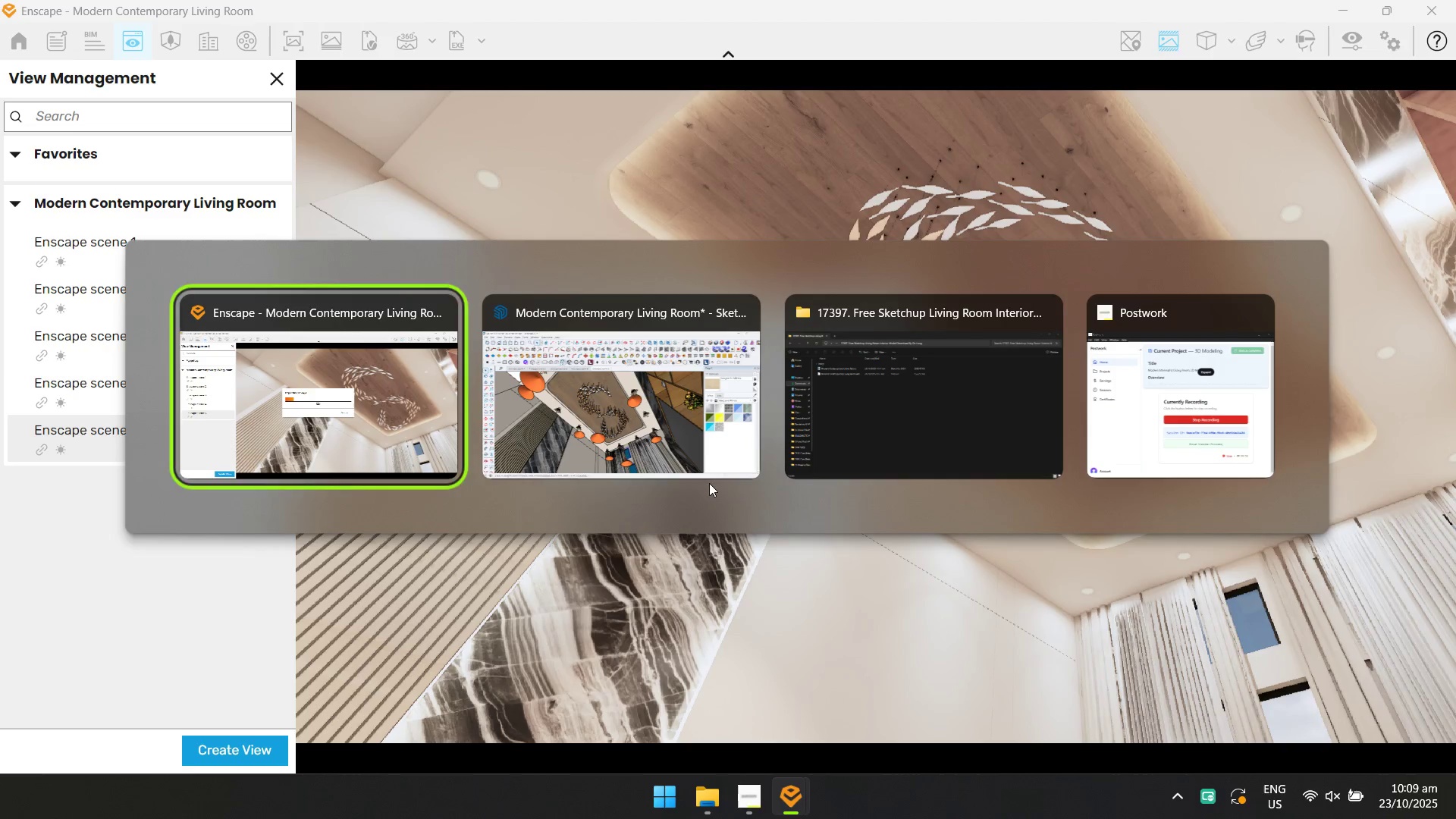 
key(Alt+Tab)
 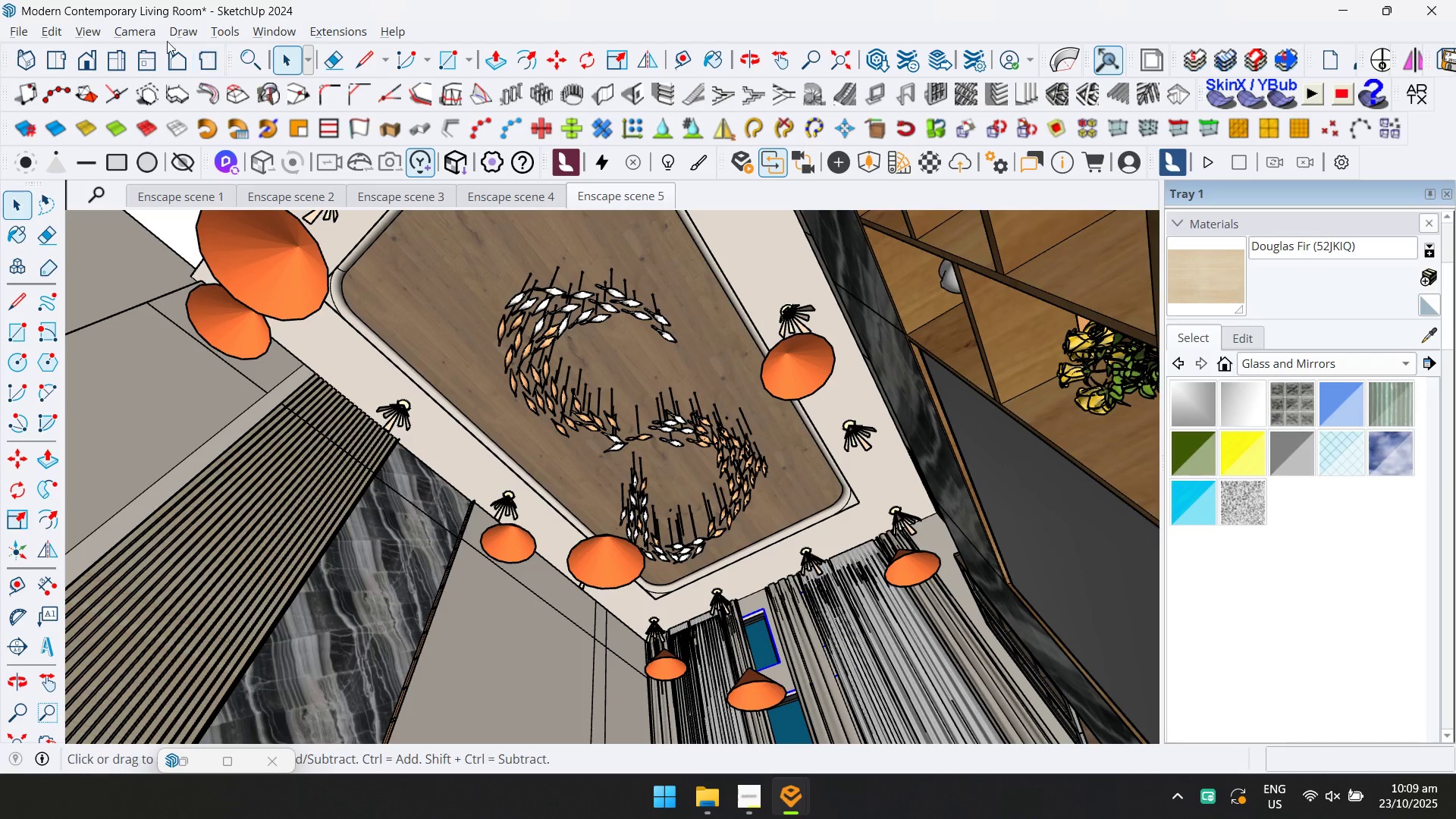 
left_click([122, 32])
 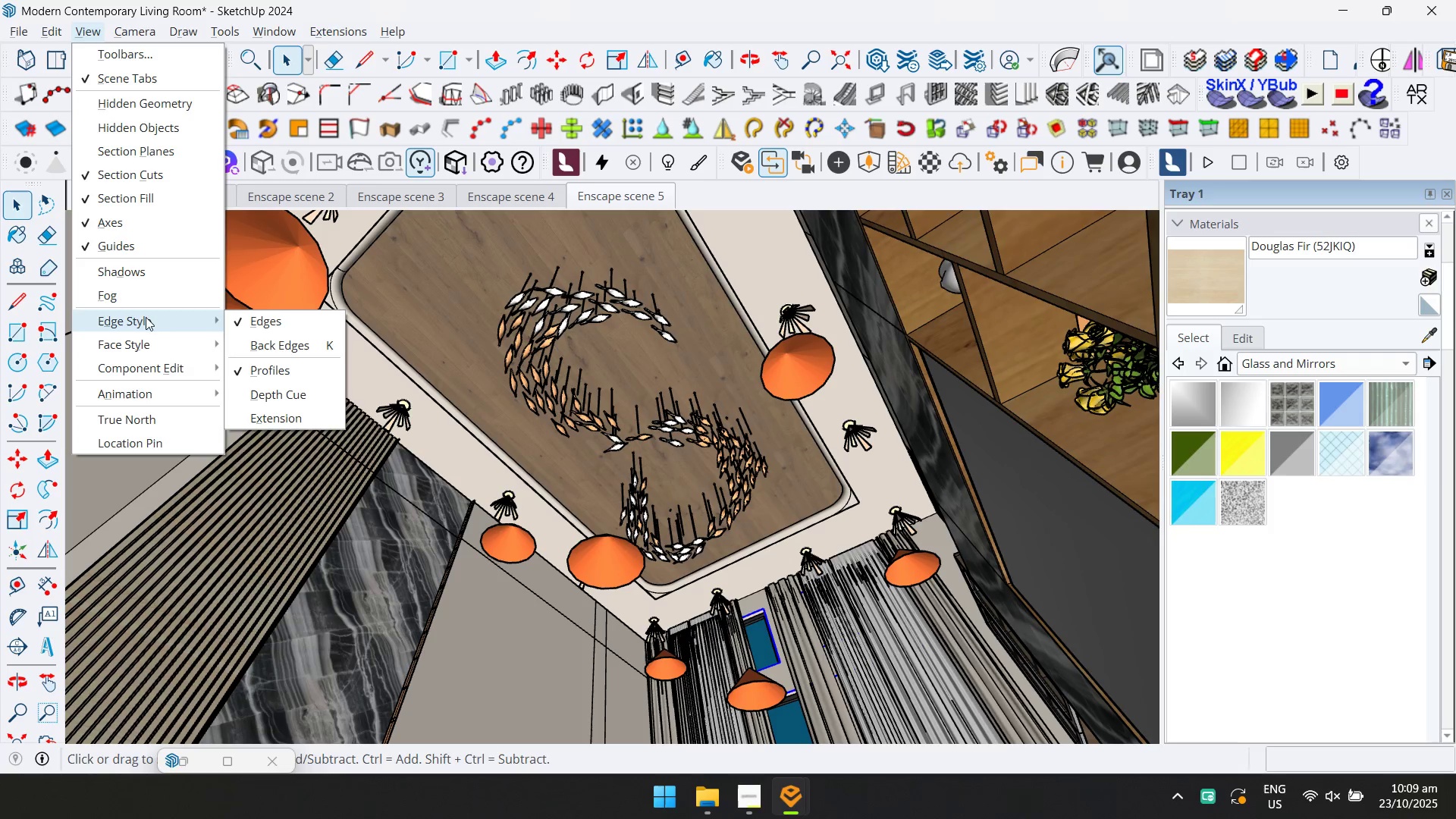 
left_click([300, 364])
 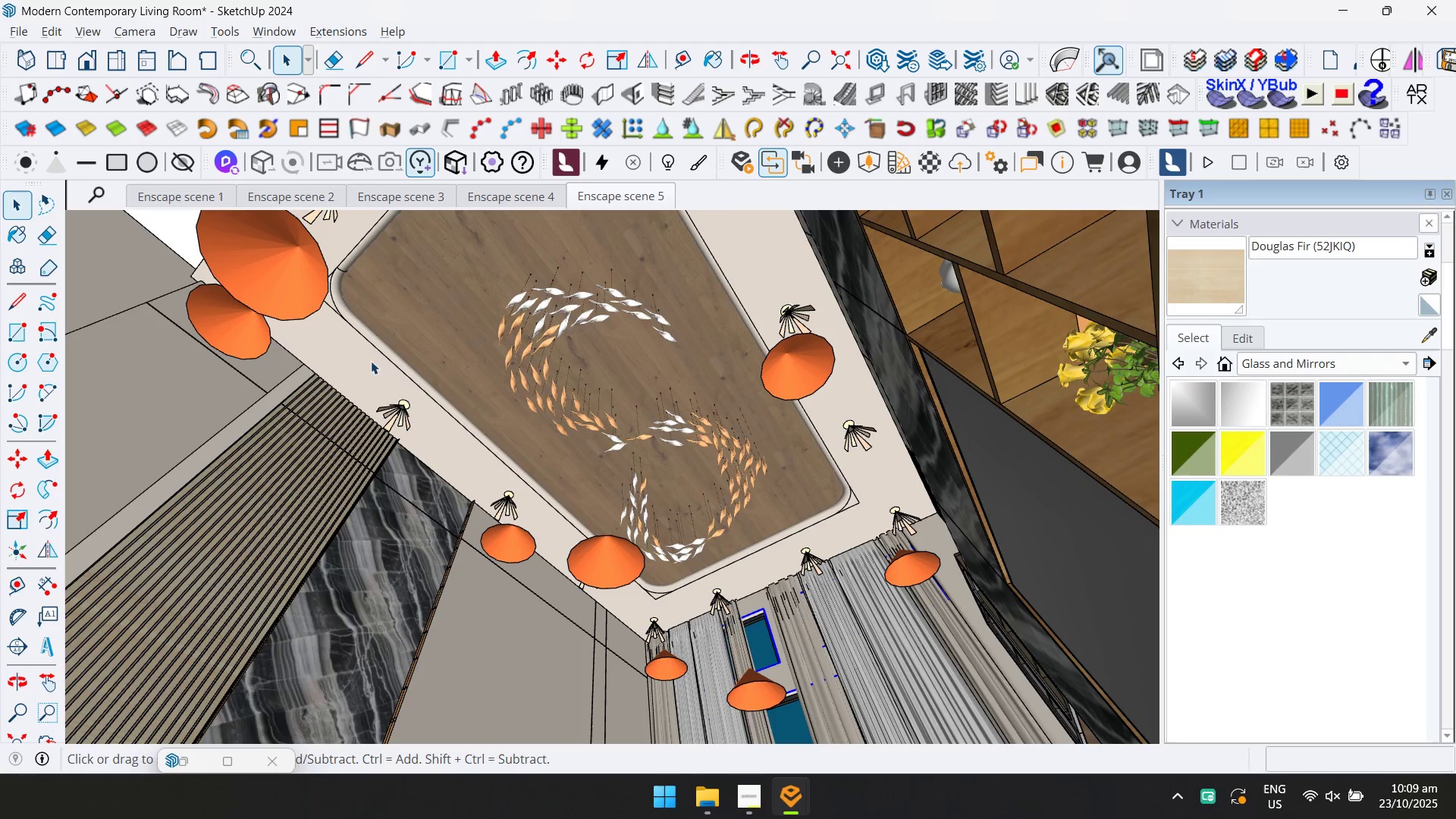 
key(Control+S)
 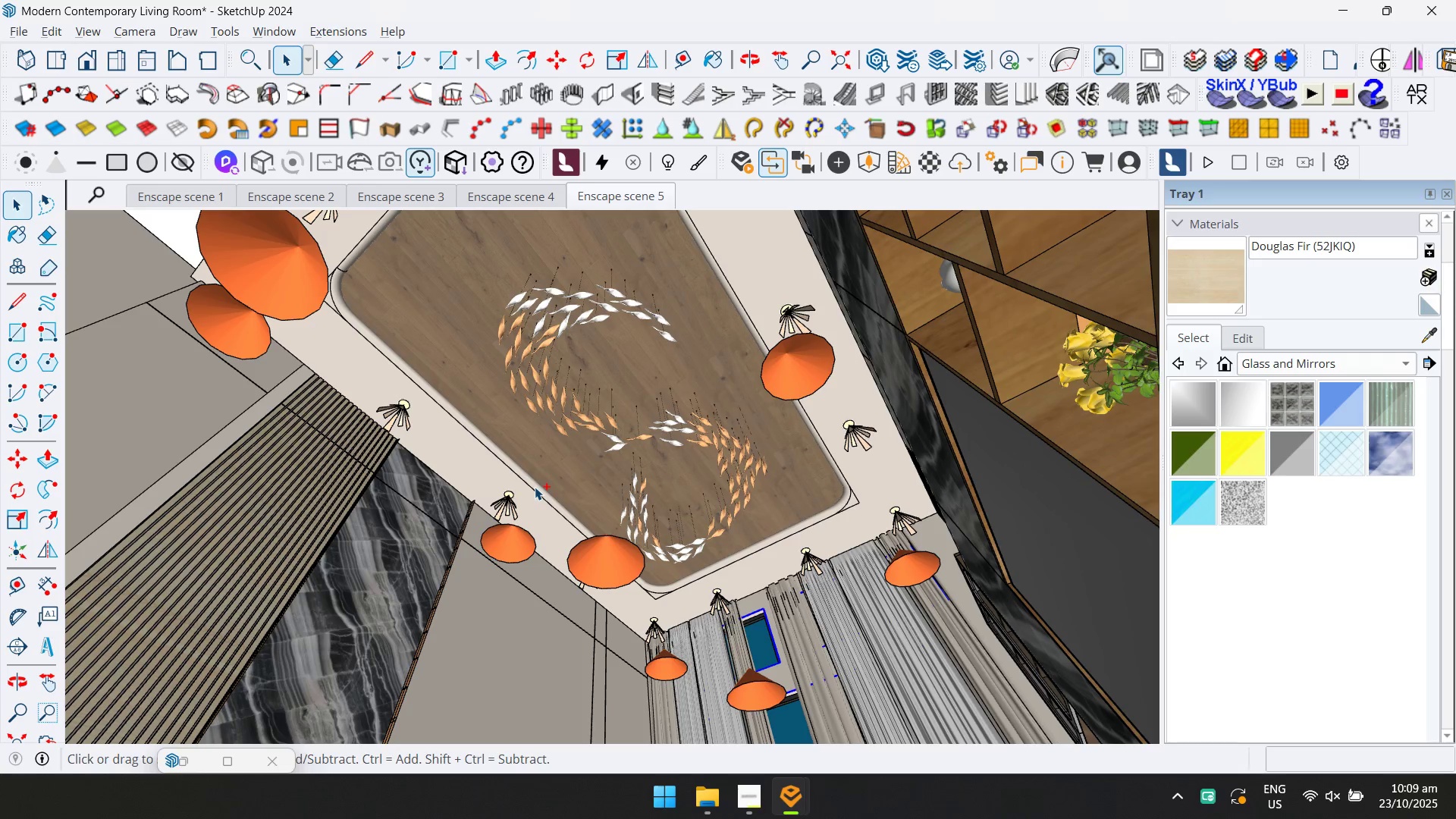 
key(Alt+Tab)
 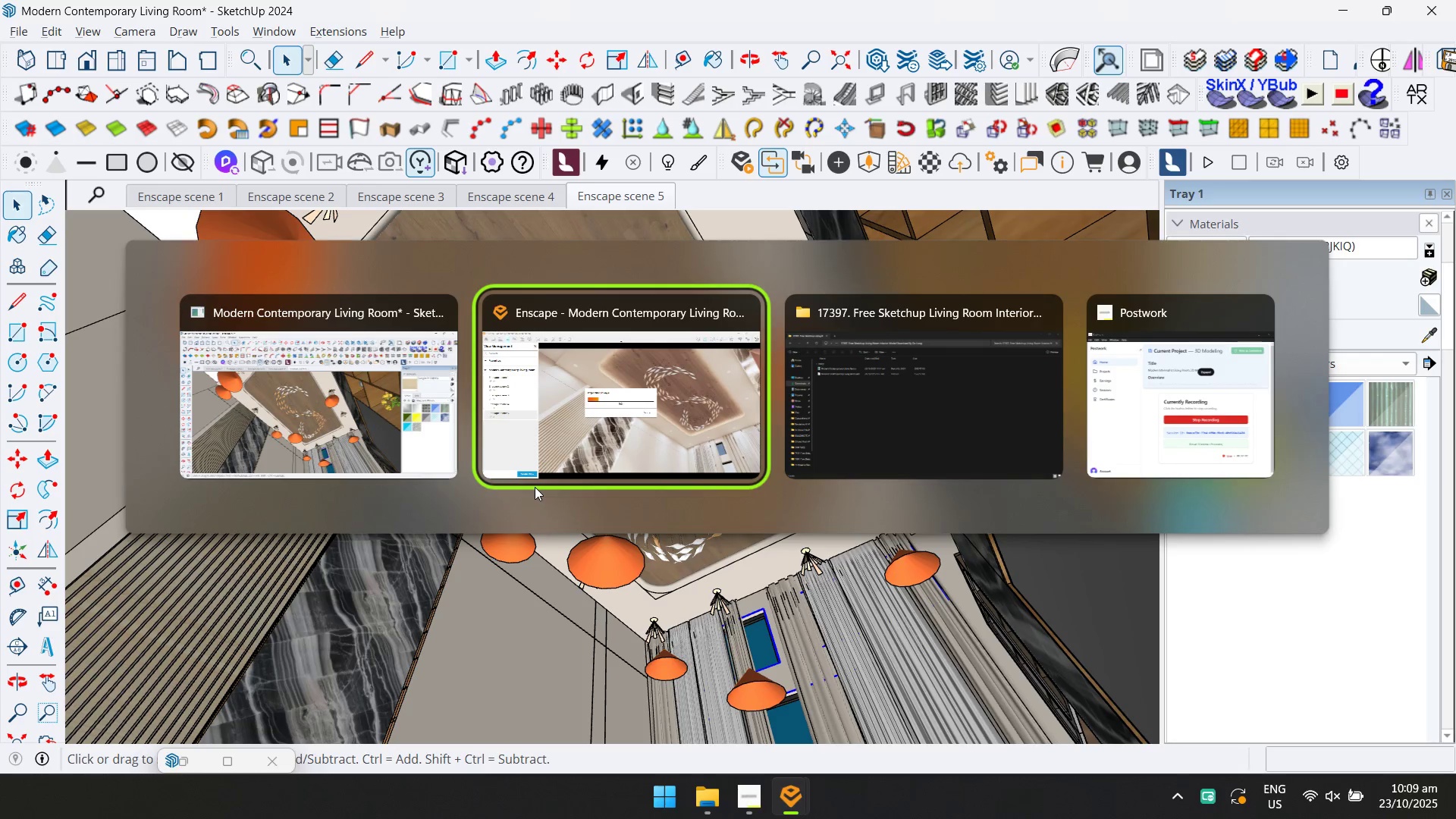 
key(Alt+Tab)
 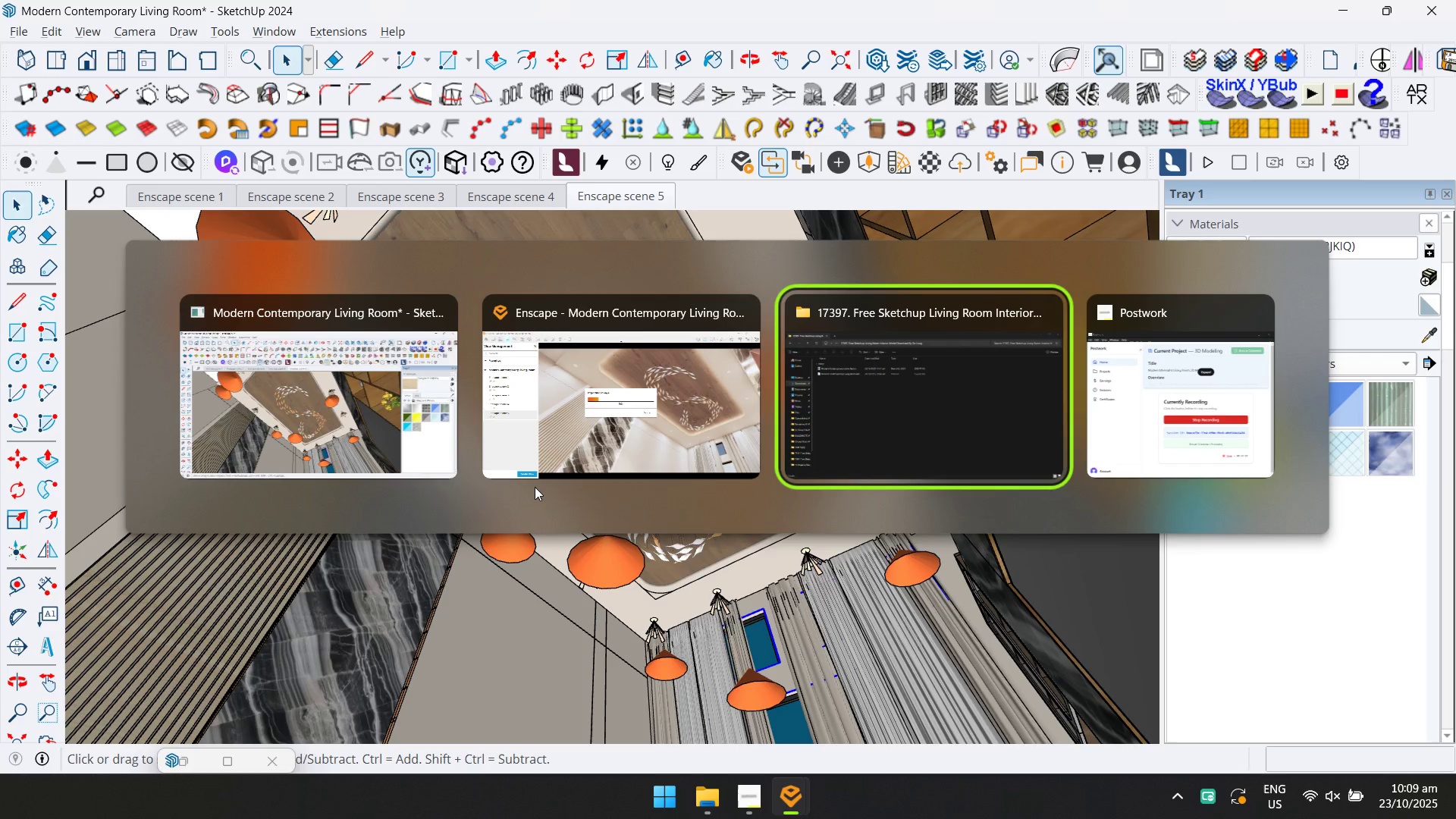 
key(Alt+Tab)